 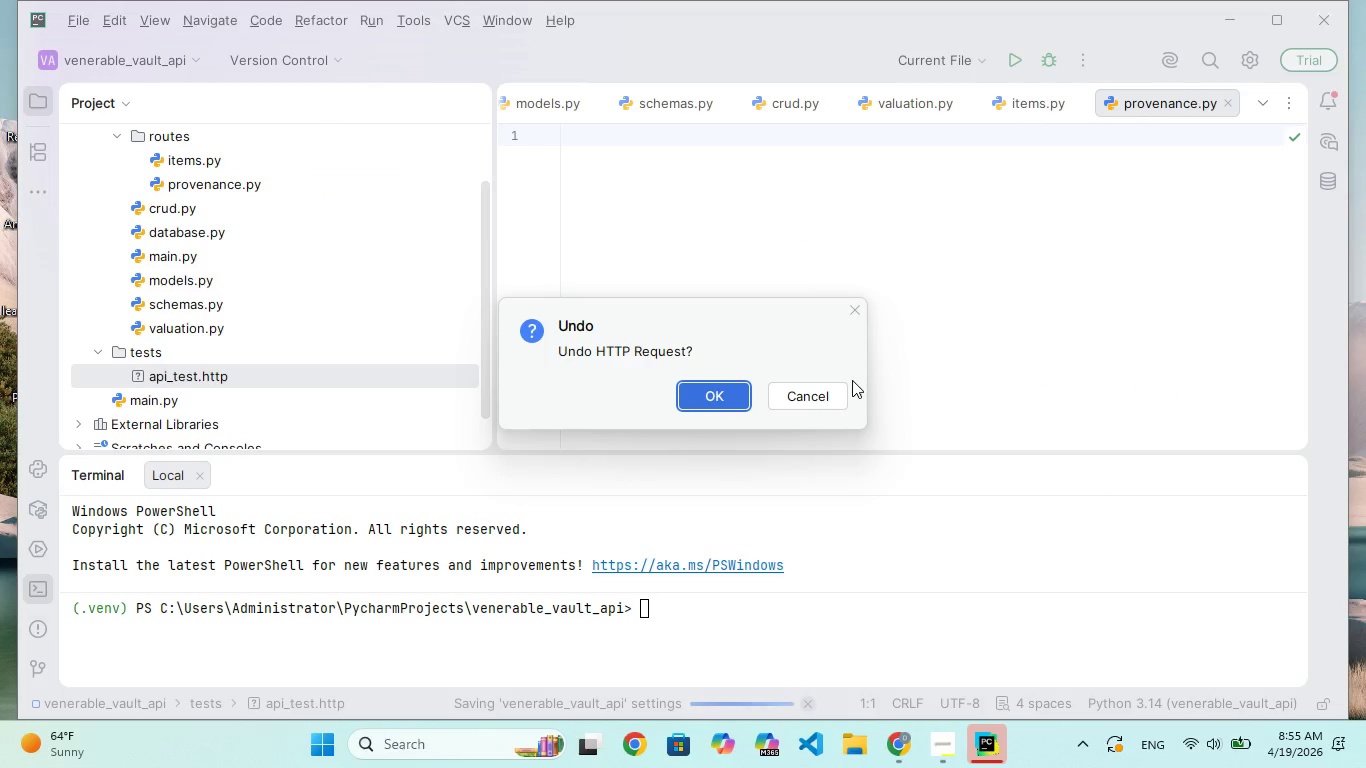 
scroll: coordinate [367, 236], scroll_direction: up, amount: 90.0
 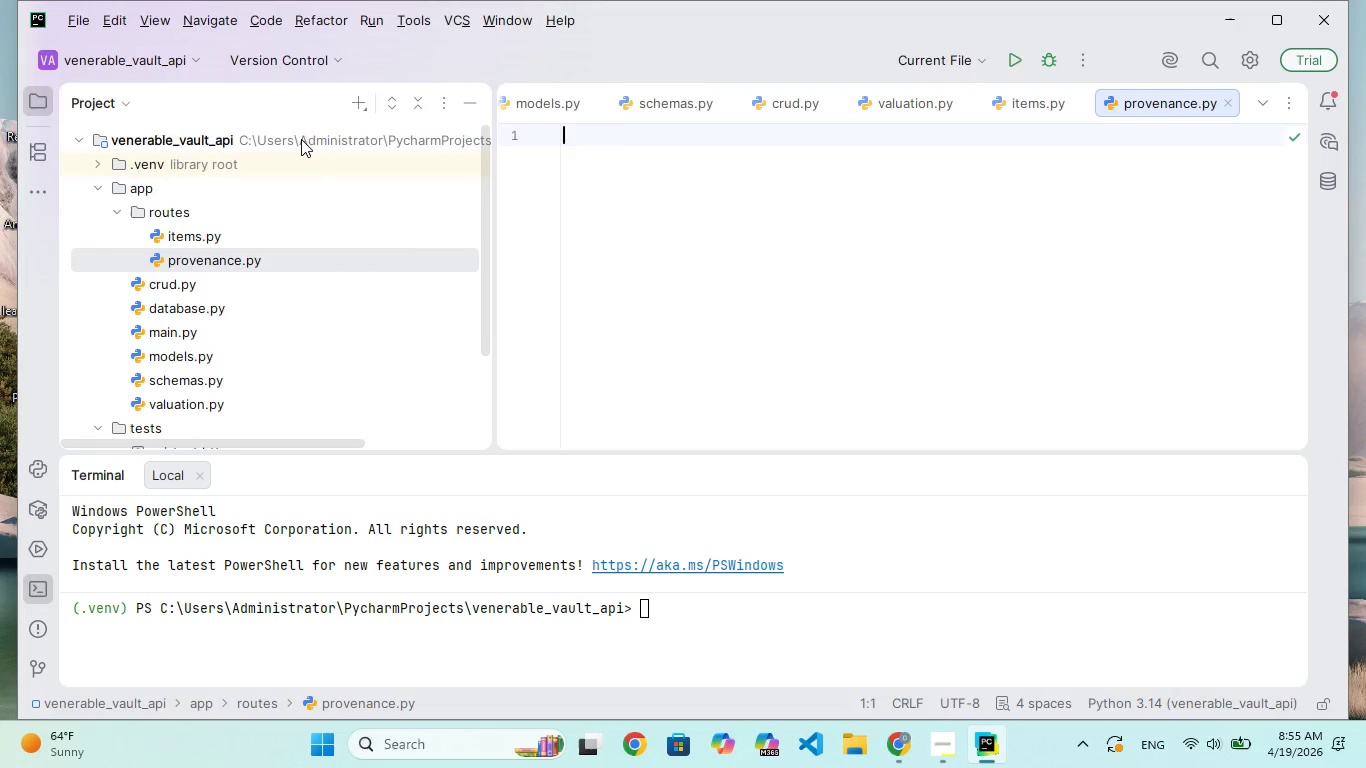 
left_click([303, 127])
 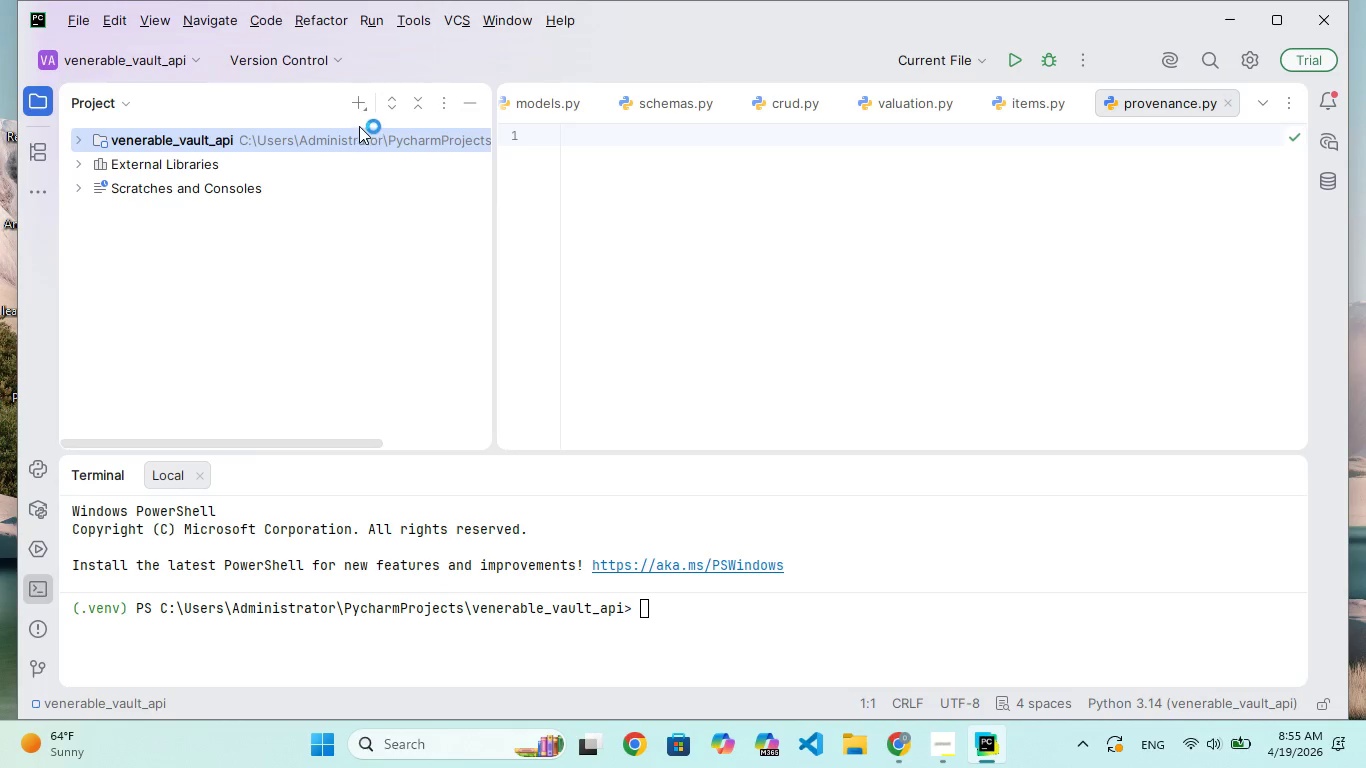 
left_click([364, 104])
 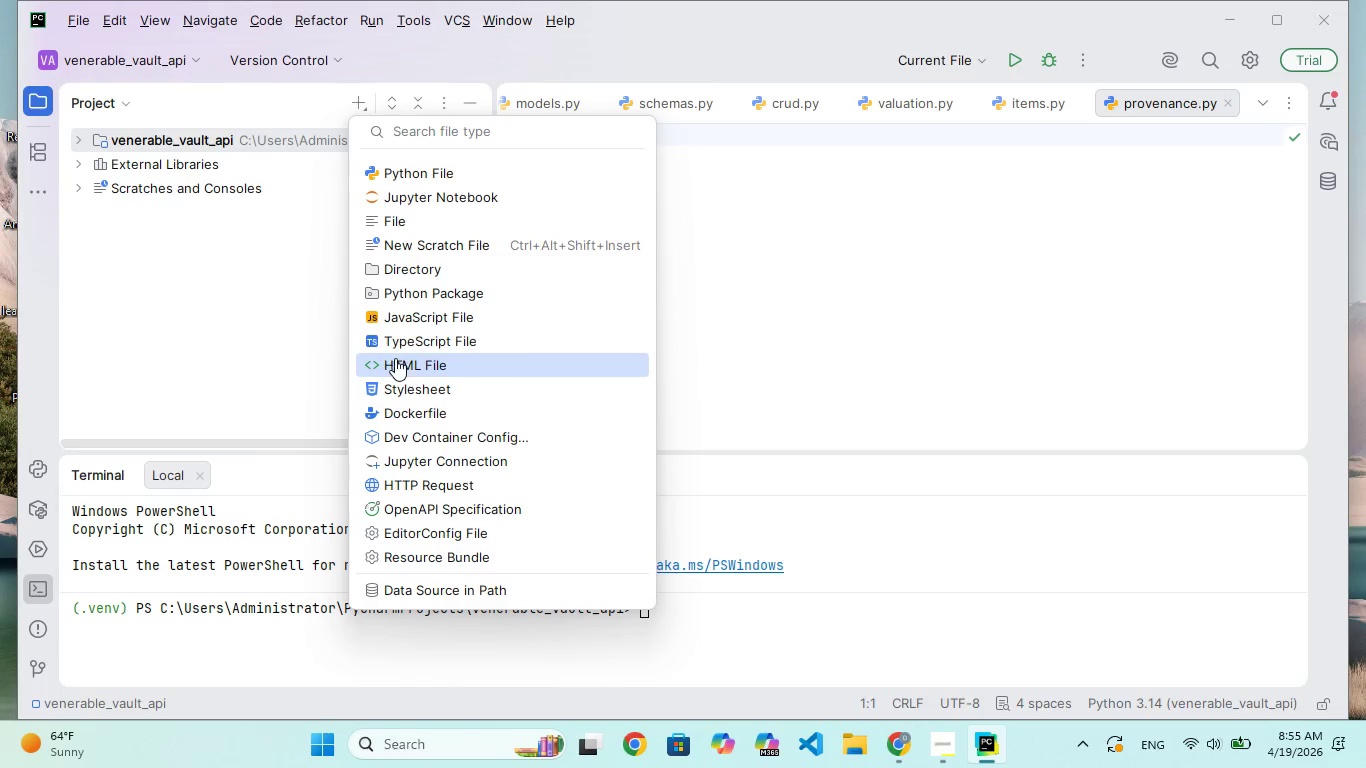 
left_click([420, 226])
 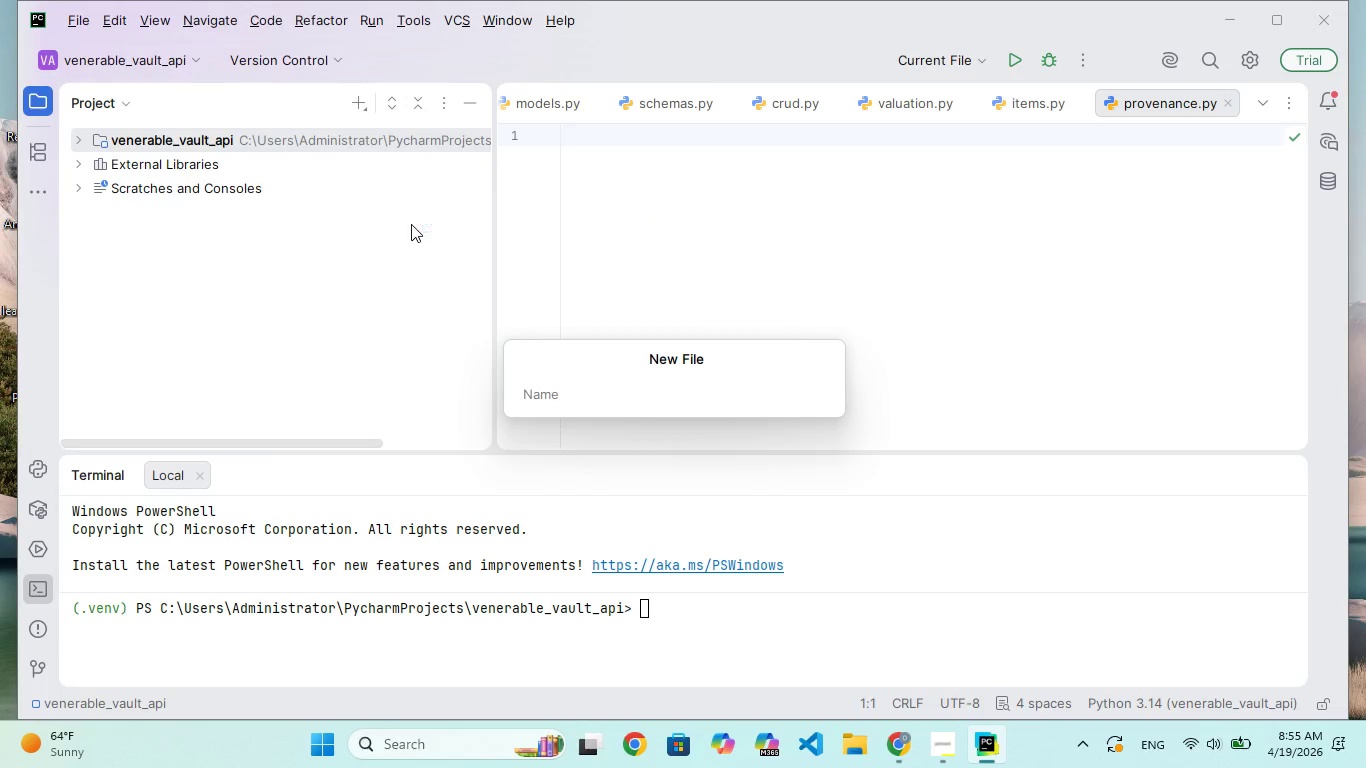 
type(requirements.txtx)
key(Backspace)
 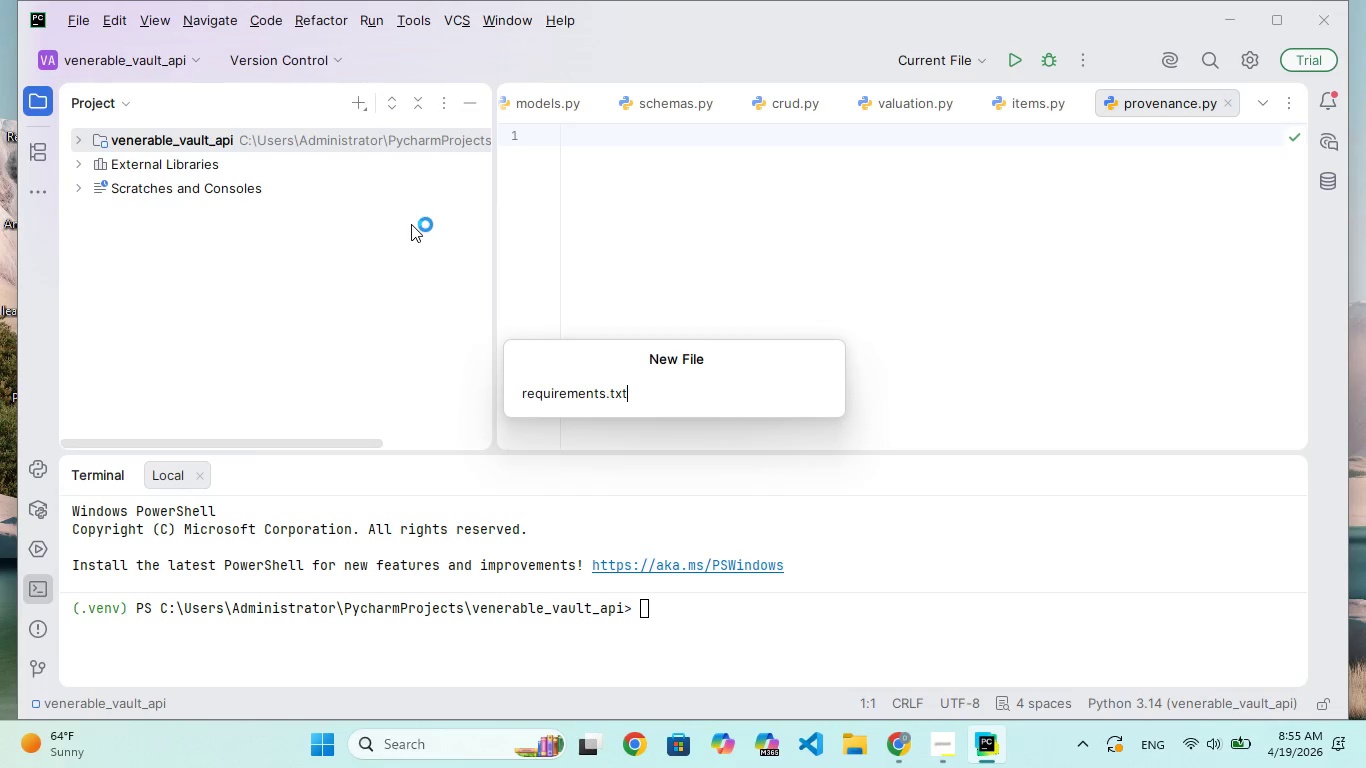 
wait(8.11)
 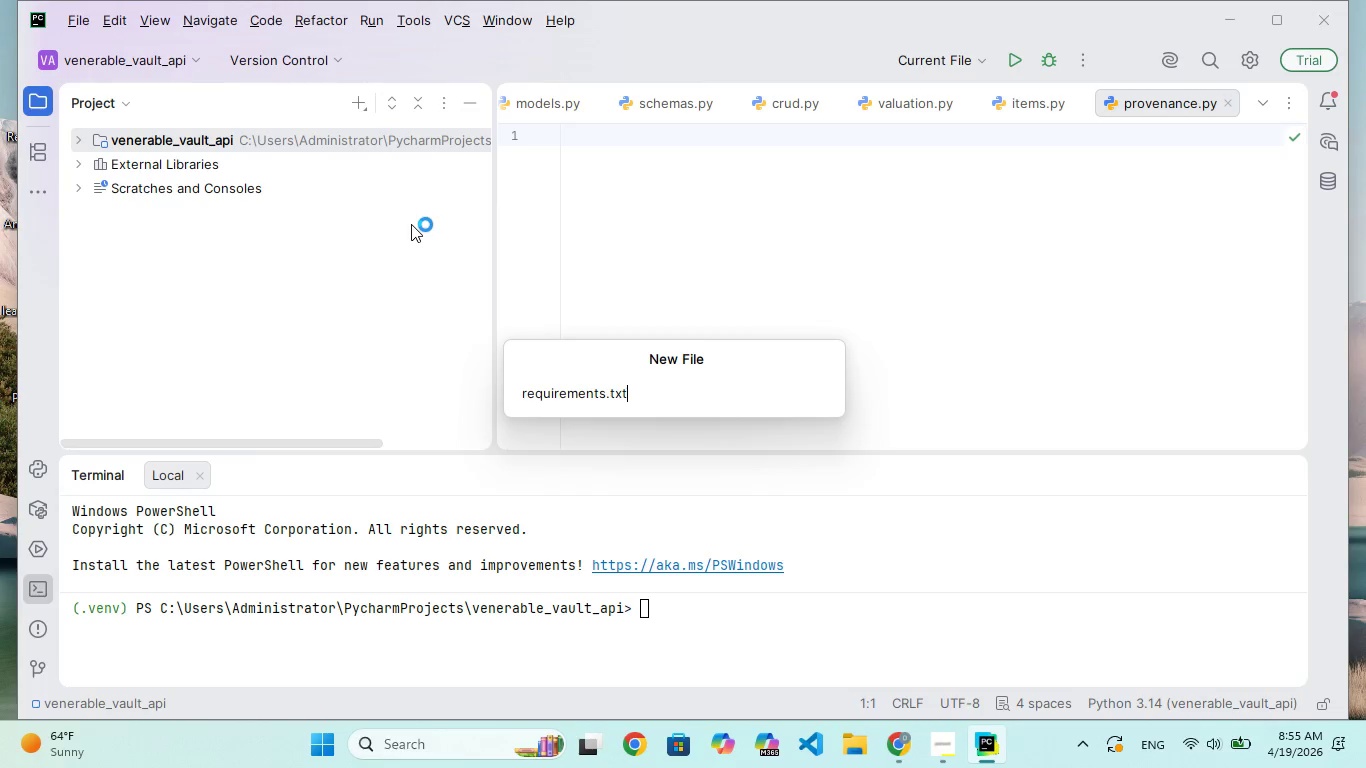 
key(Enter)
 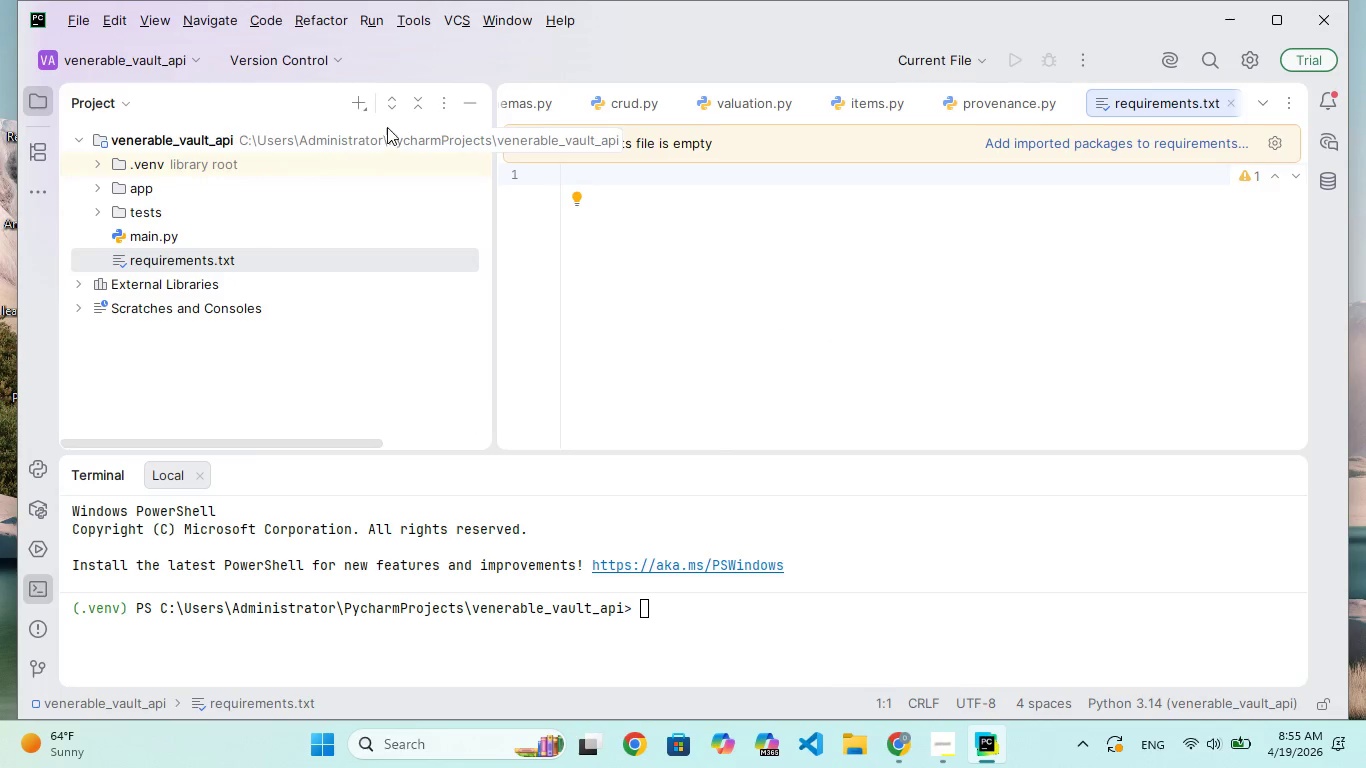 
left_click([354, 103])
 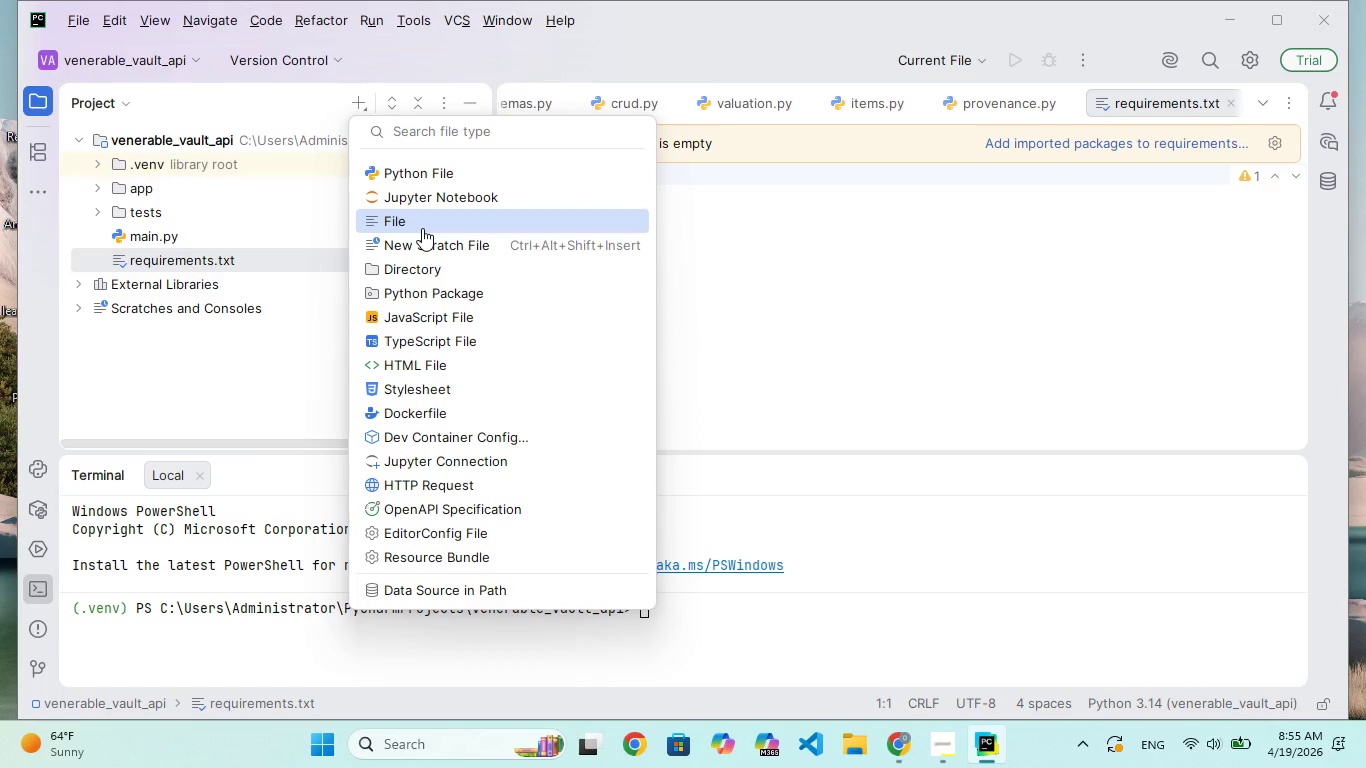 
left_click([422, 228])
 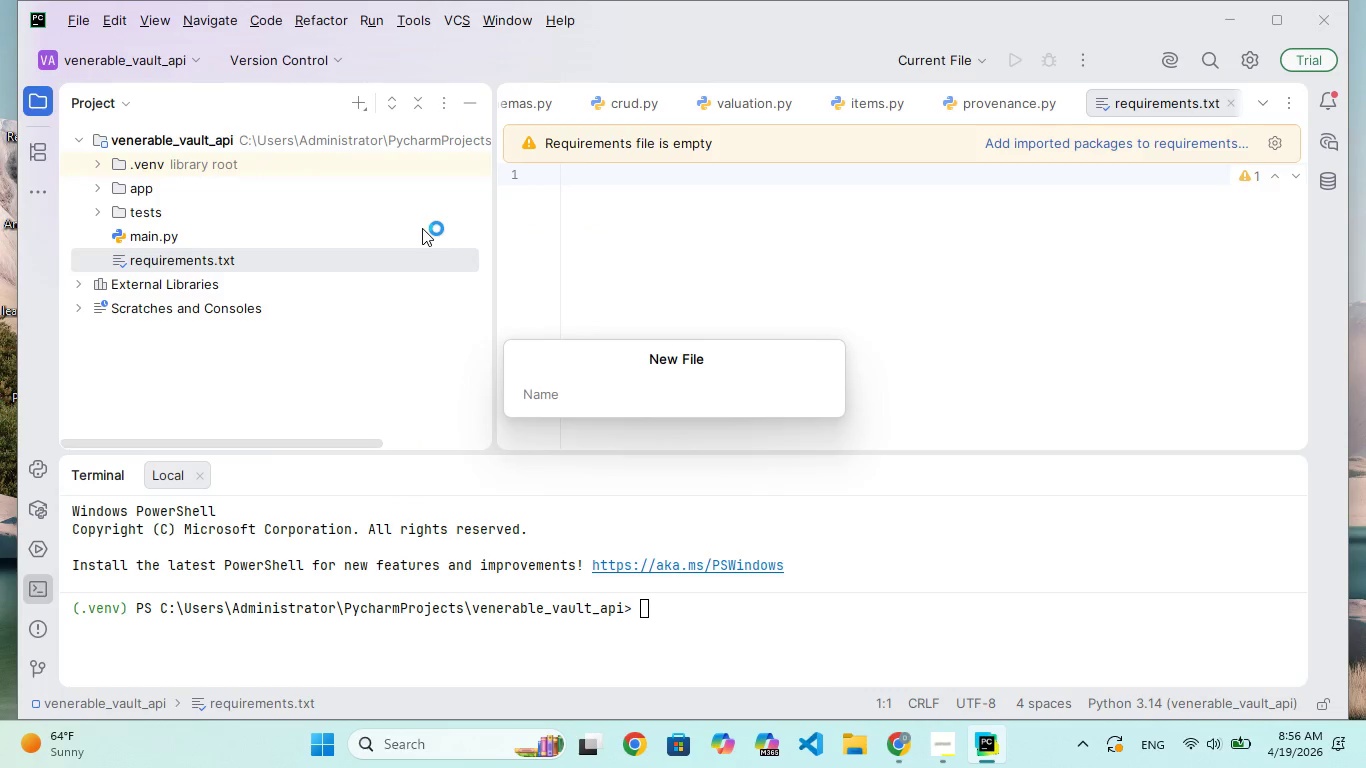 
type(REDME.md)
 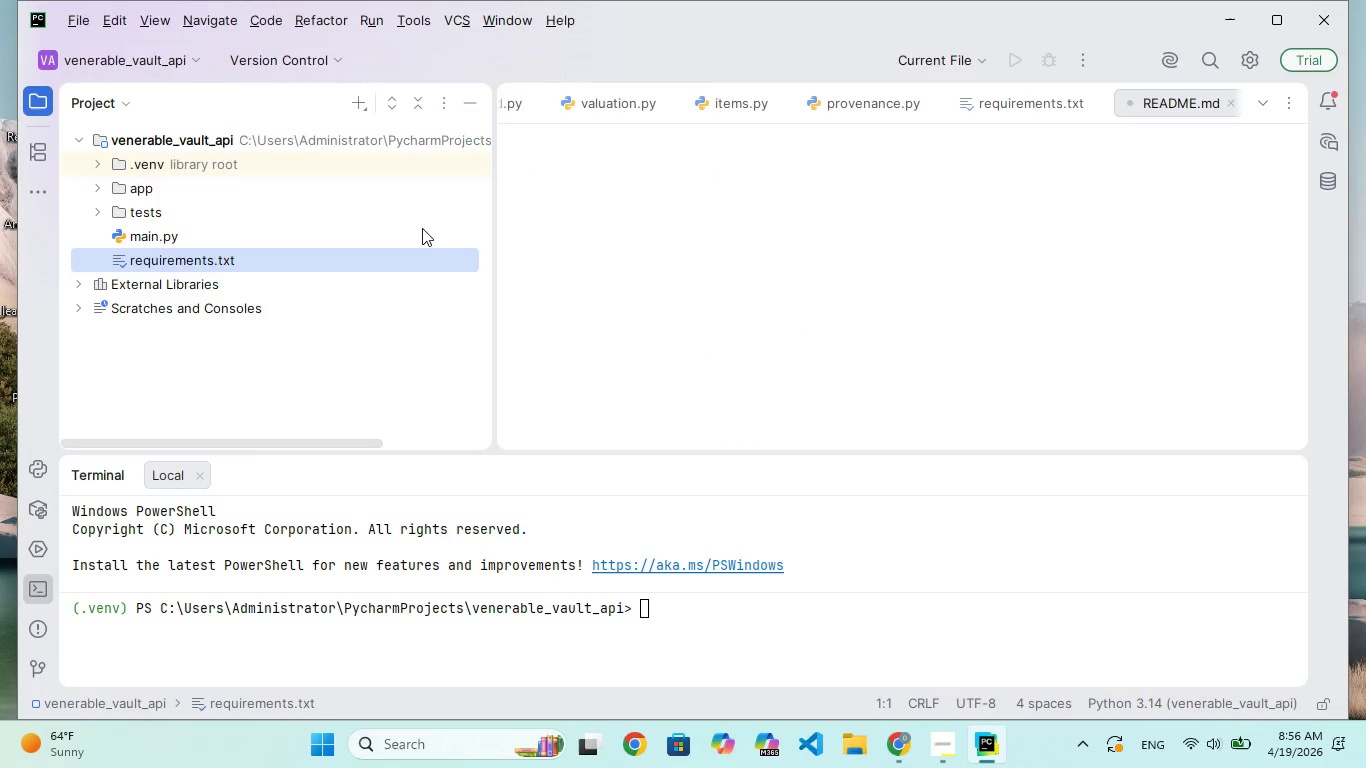 
hold_key(key=A, duration=0.31)
 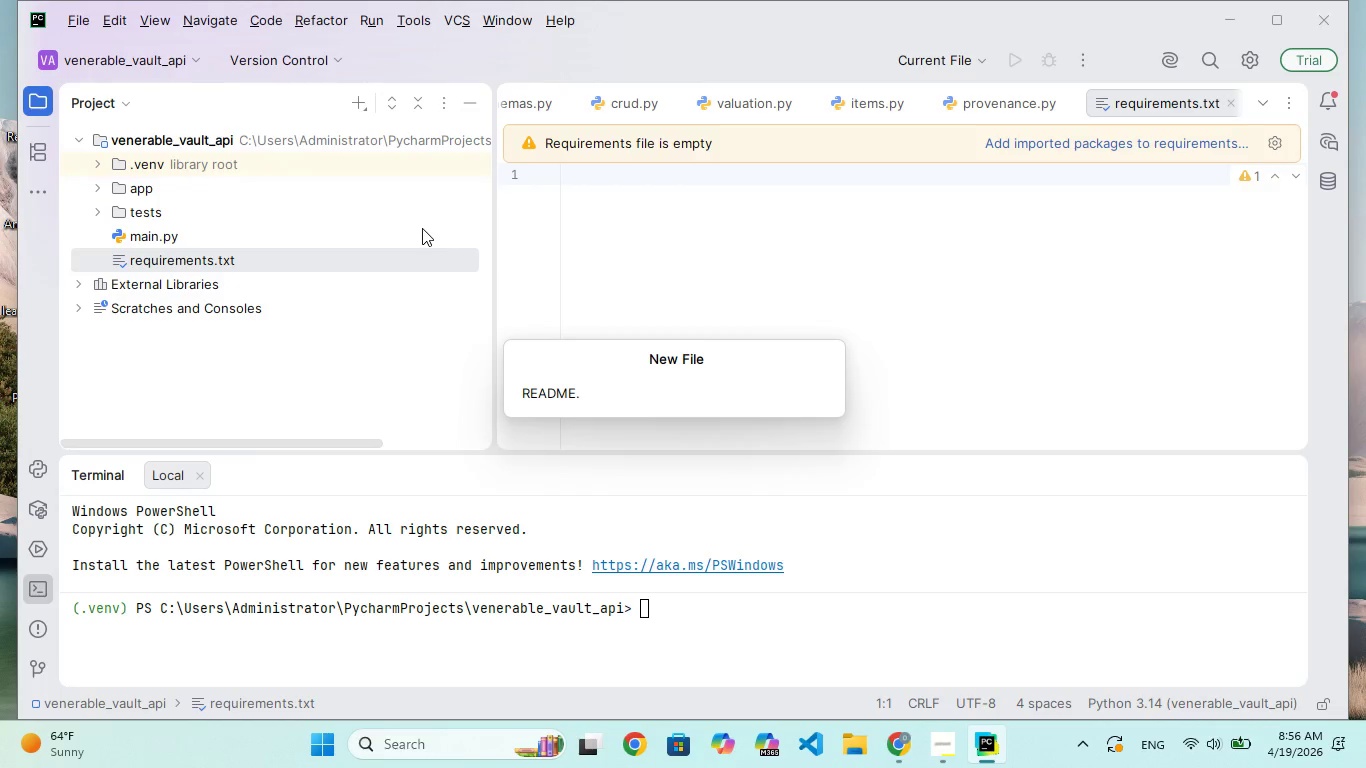 
key(Enter)
 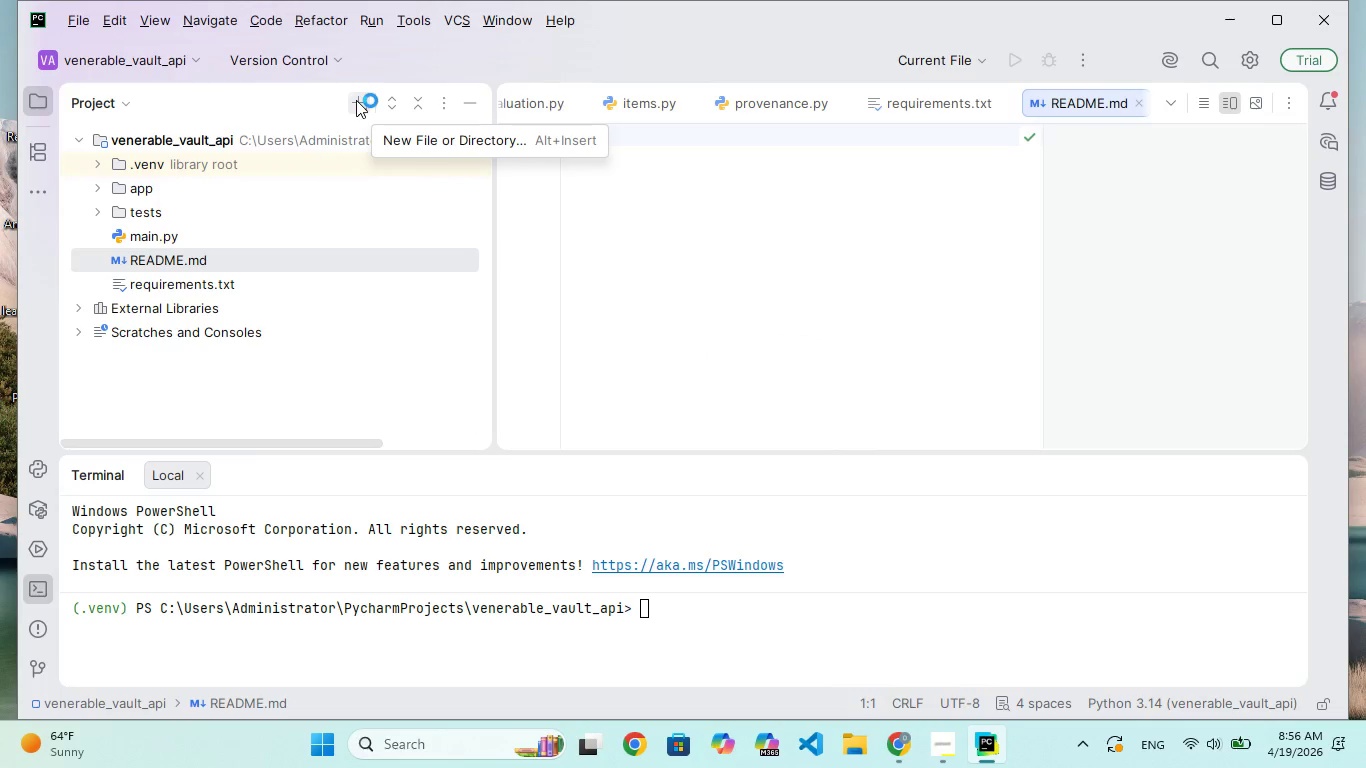 
left_click([356, 100])
 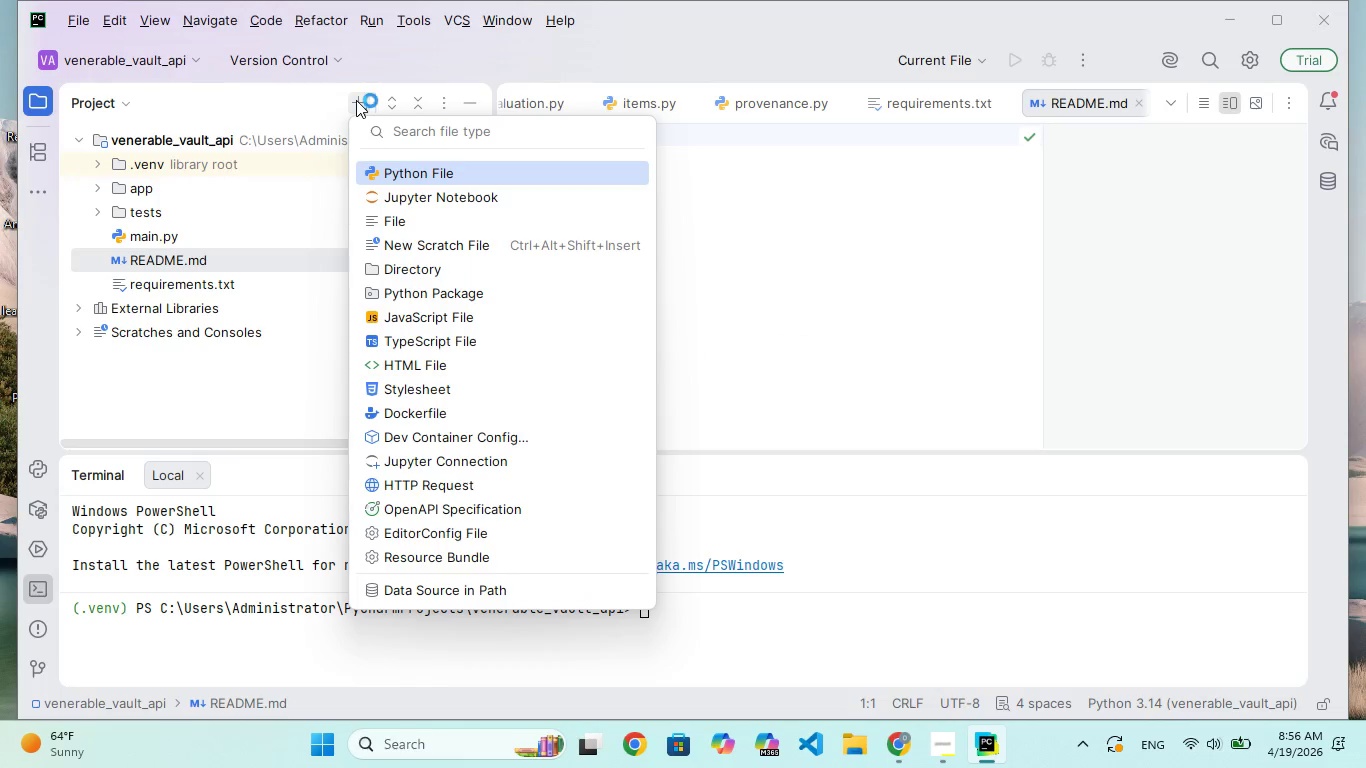 
type(vauk)
key(Backspace)
type(lt.db)
 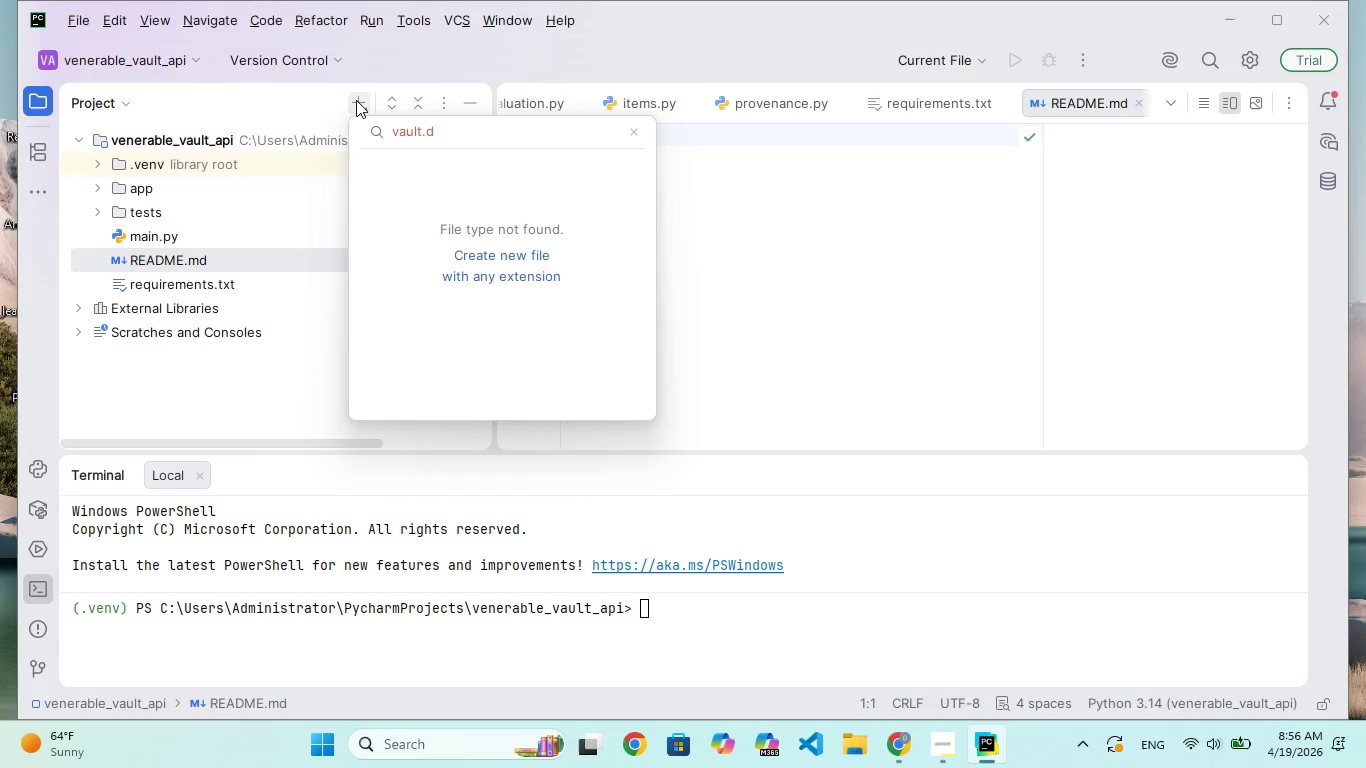 
hold_key(key=Backspace, duration=0.86)
 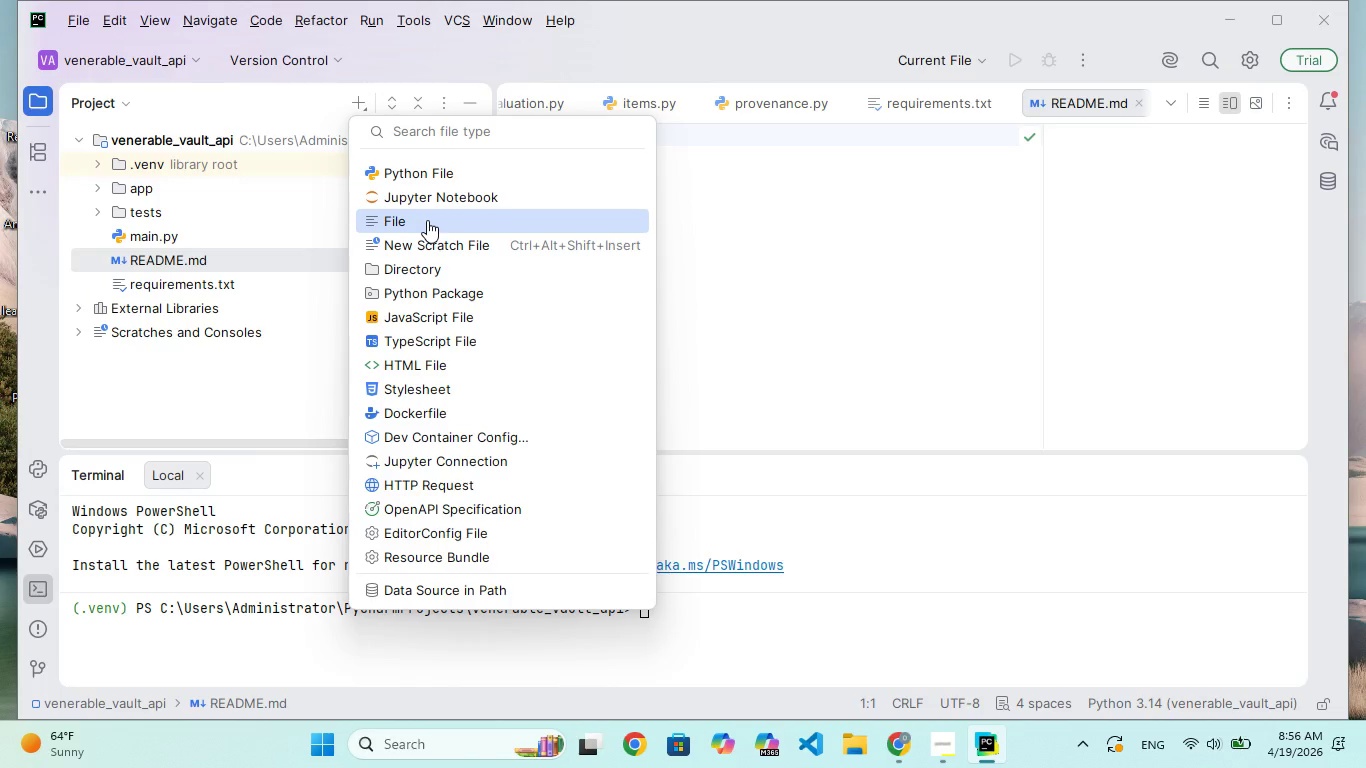 
wait(5.59)
 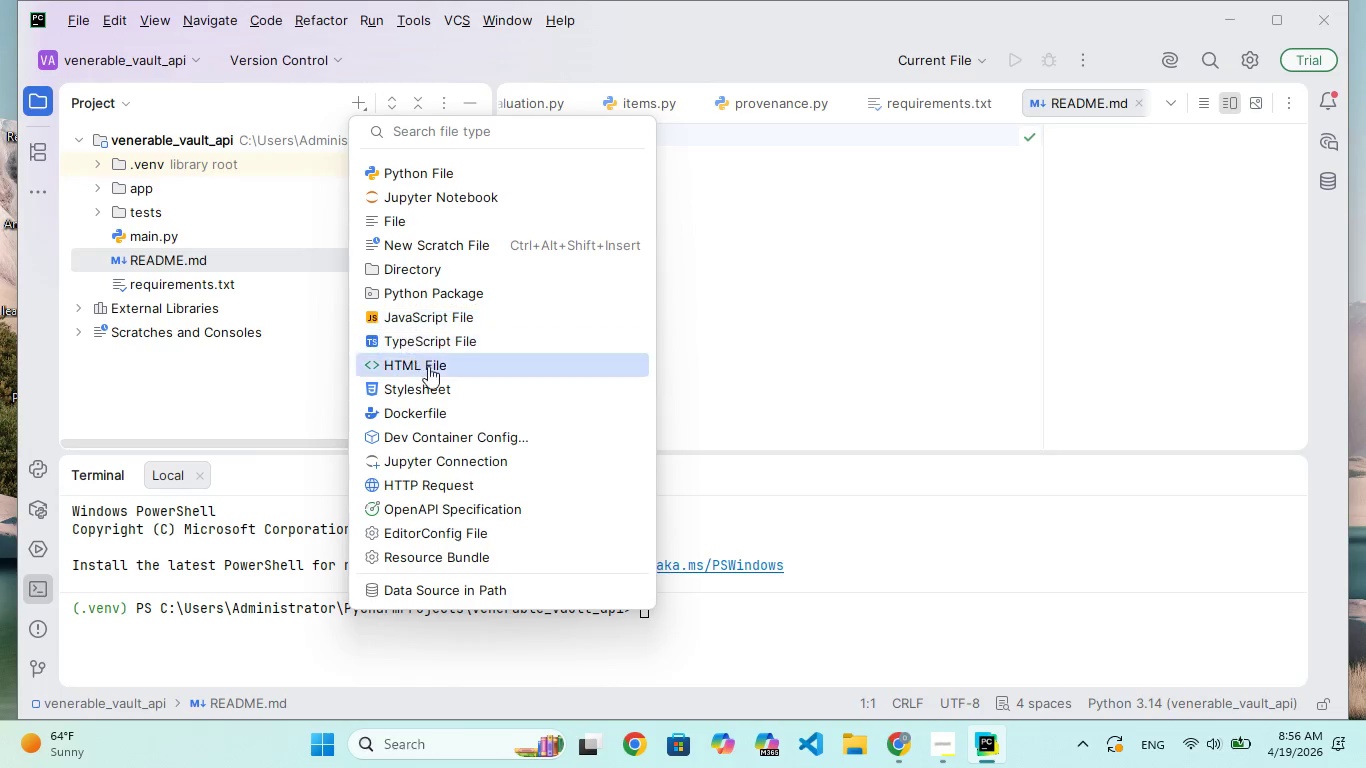 
scroll: coordinate [437, 332], scroll_direction: down, amount: 1.0
 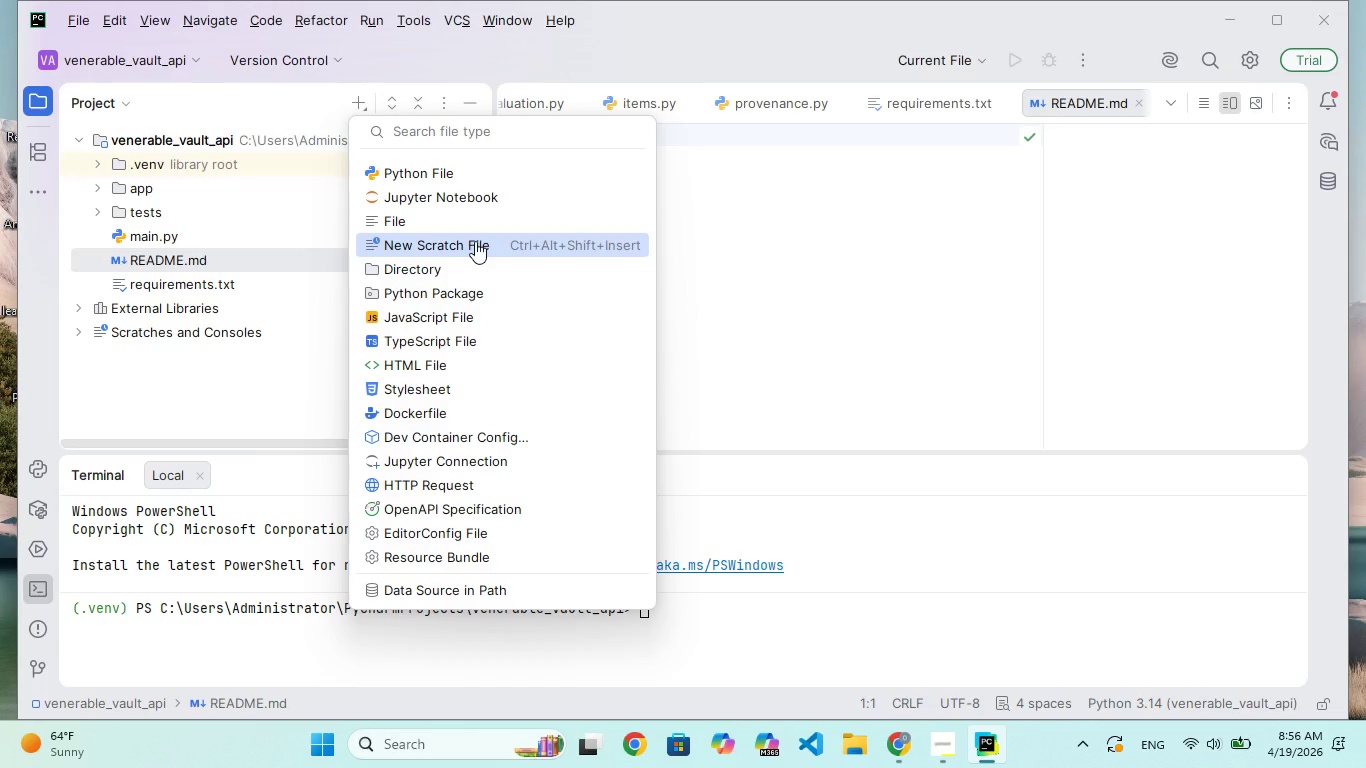 
wait(7.27)
 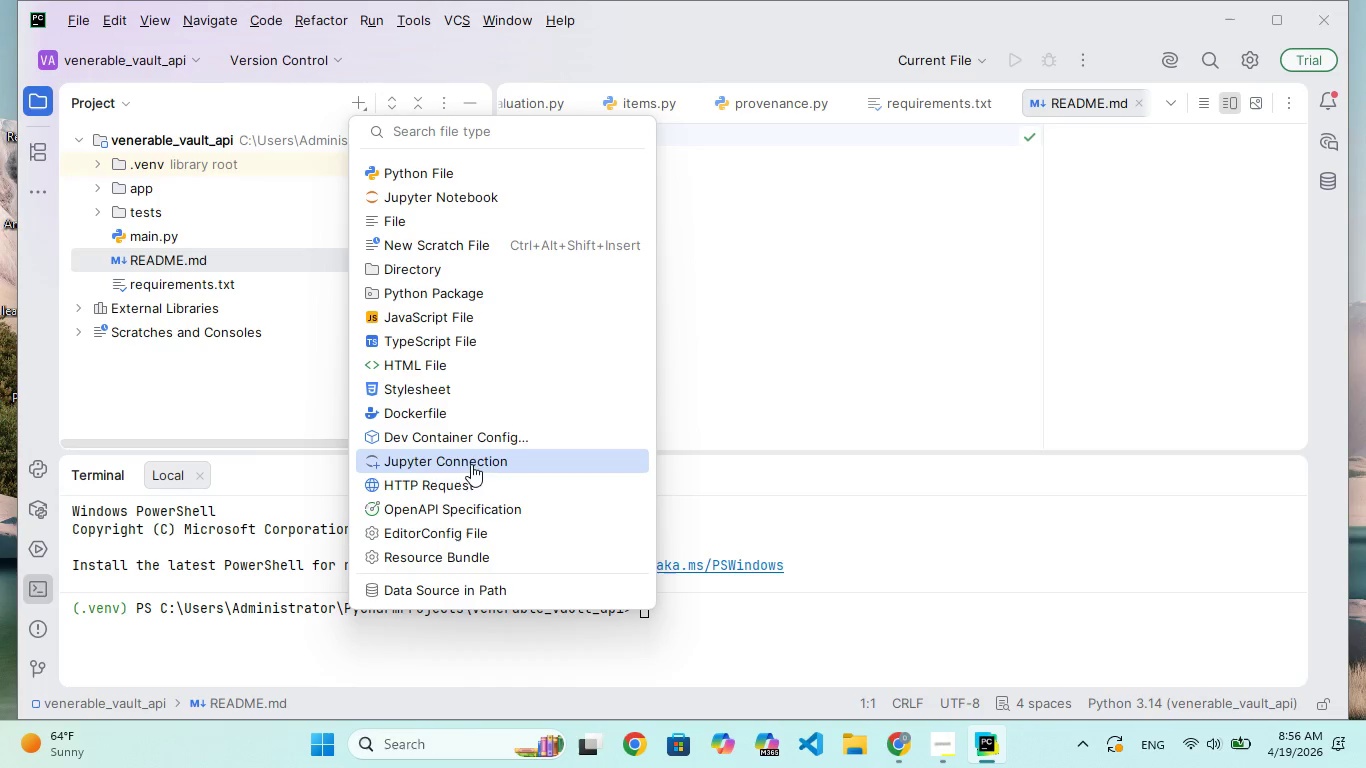 
left_click([445, 212])
 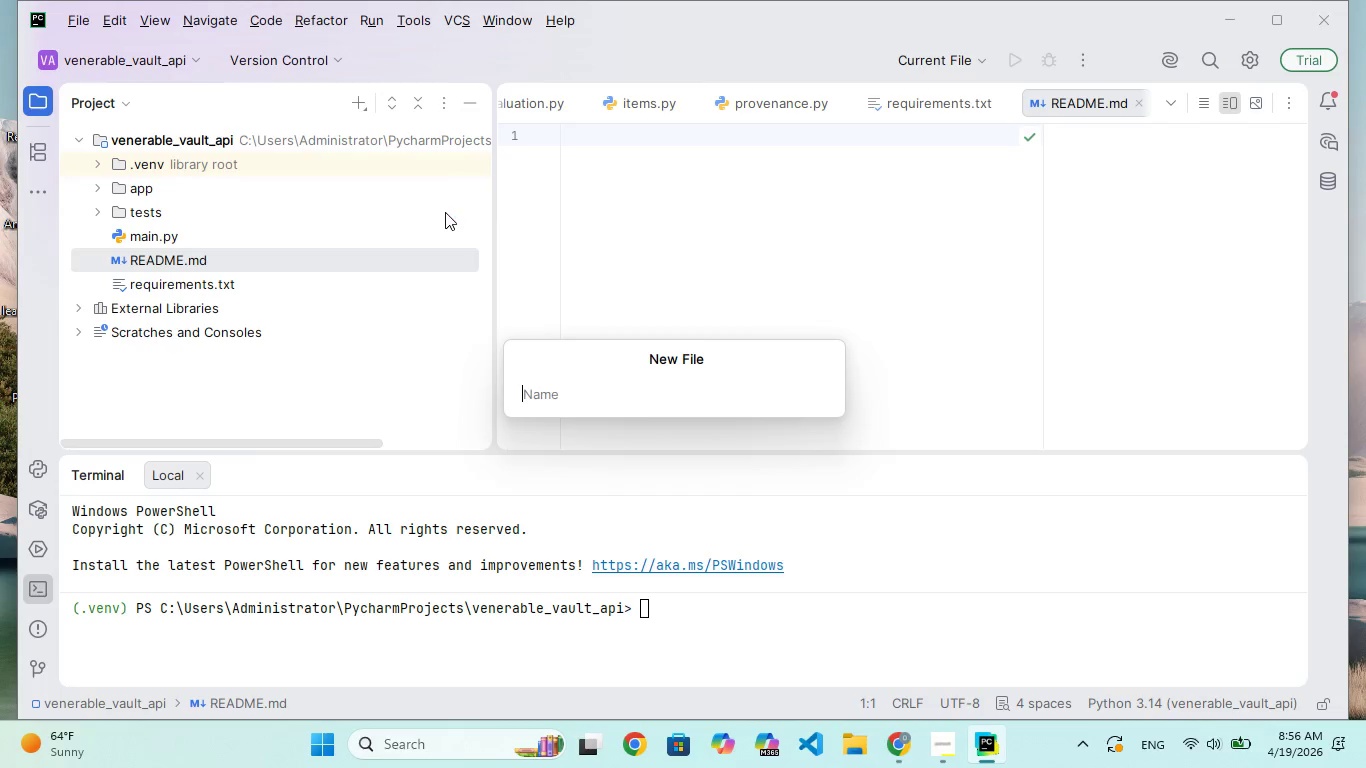 
type(vault.db)
 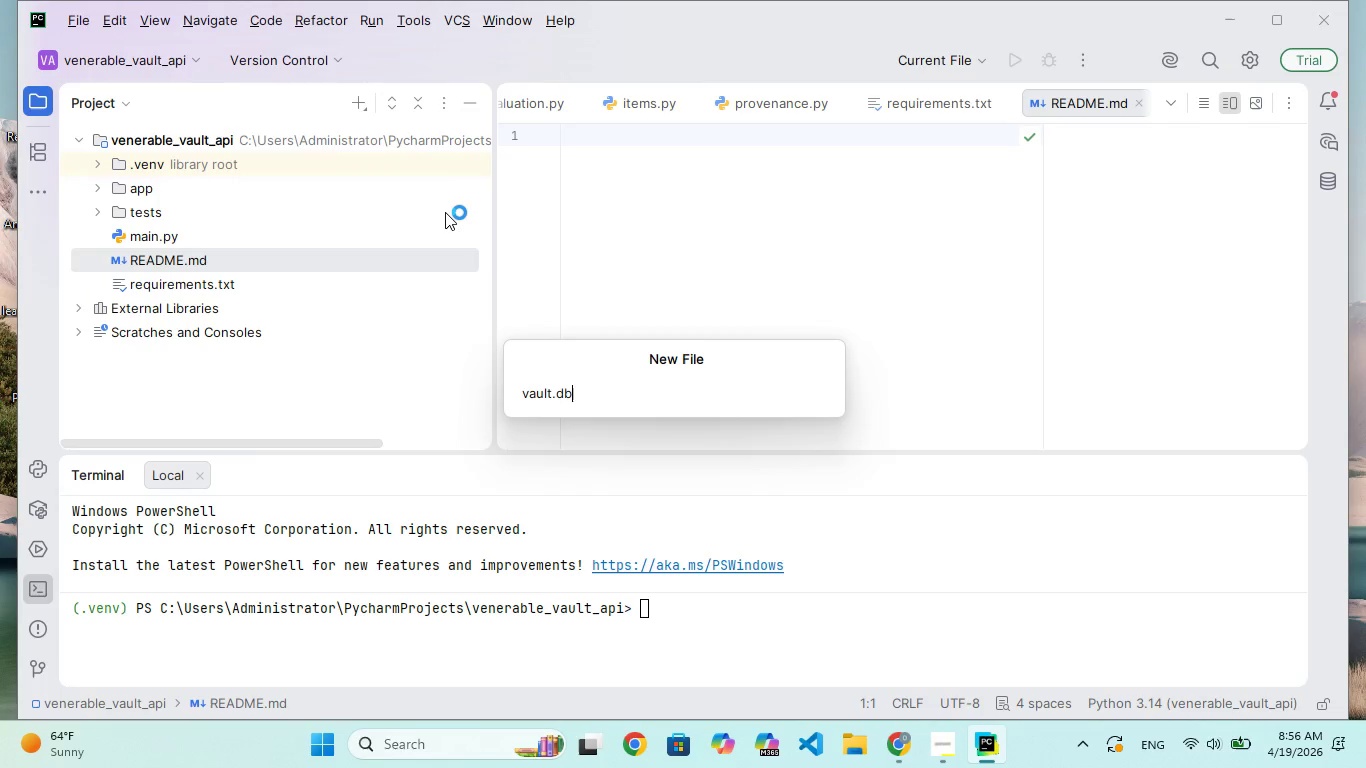 
key(Enter)
 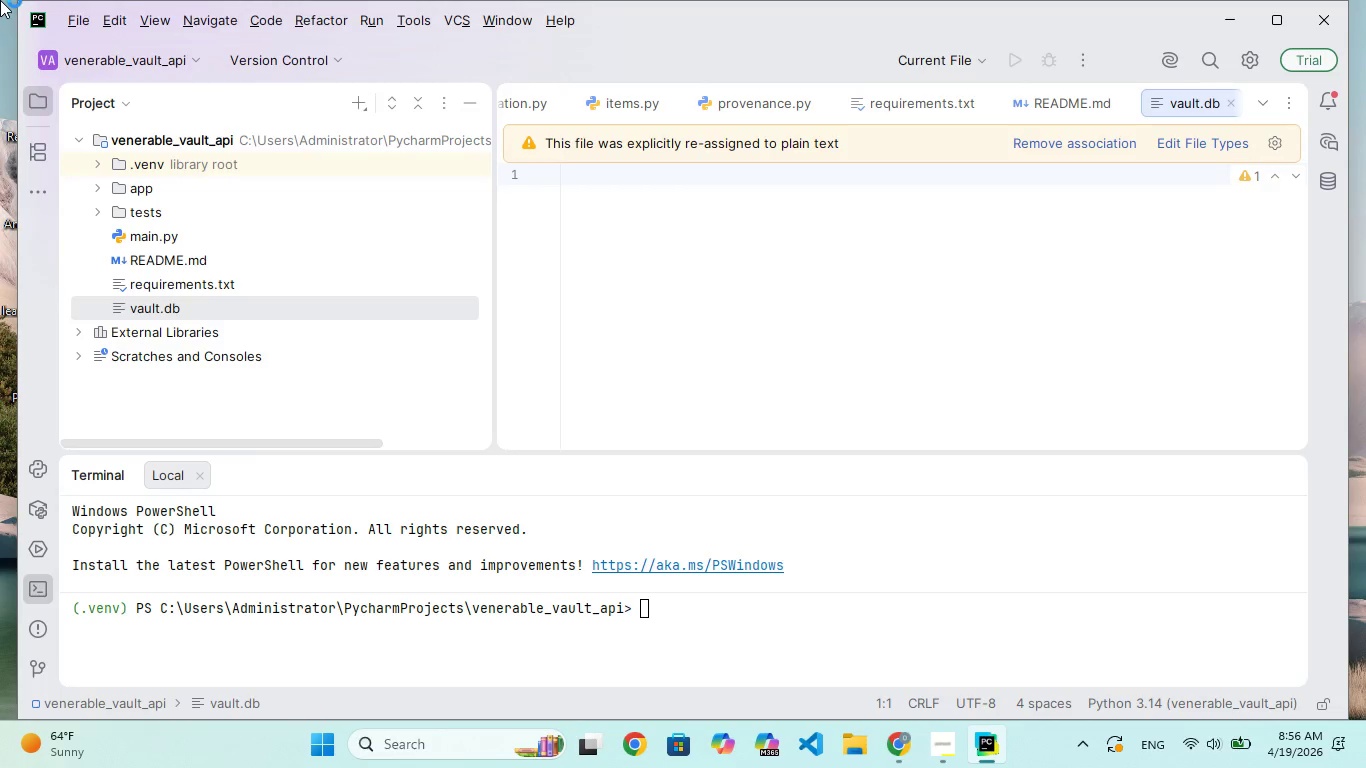 
wait(8.92)
 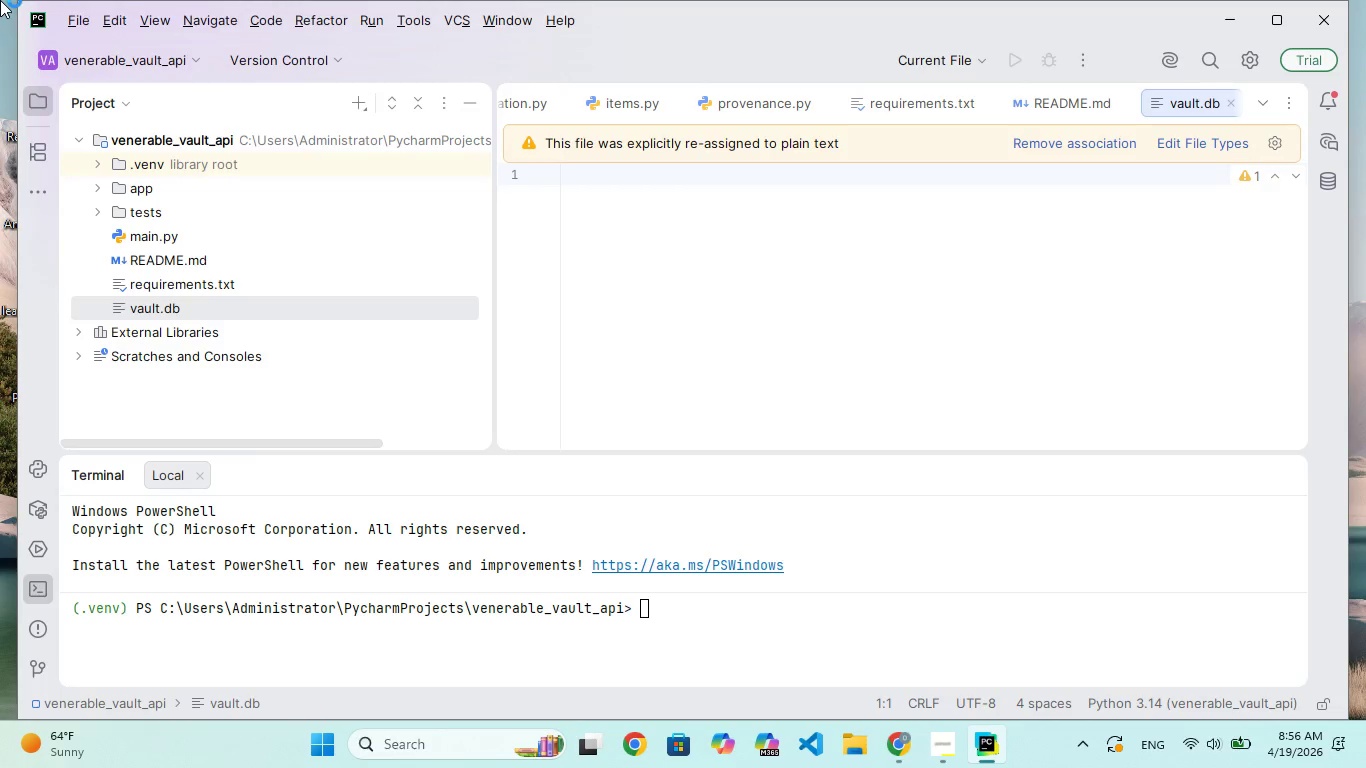 
right_click([382, 304])
 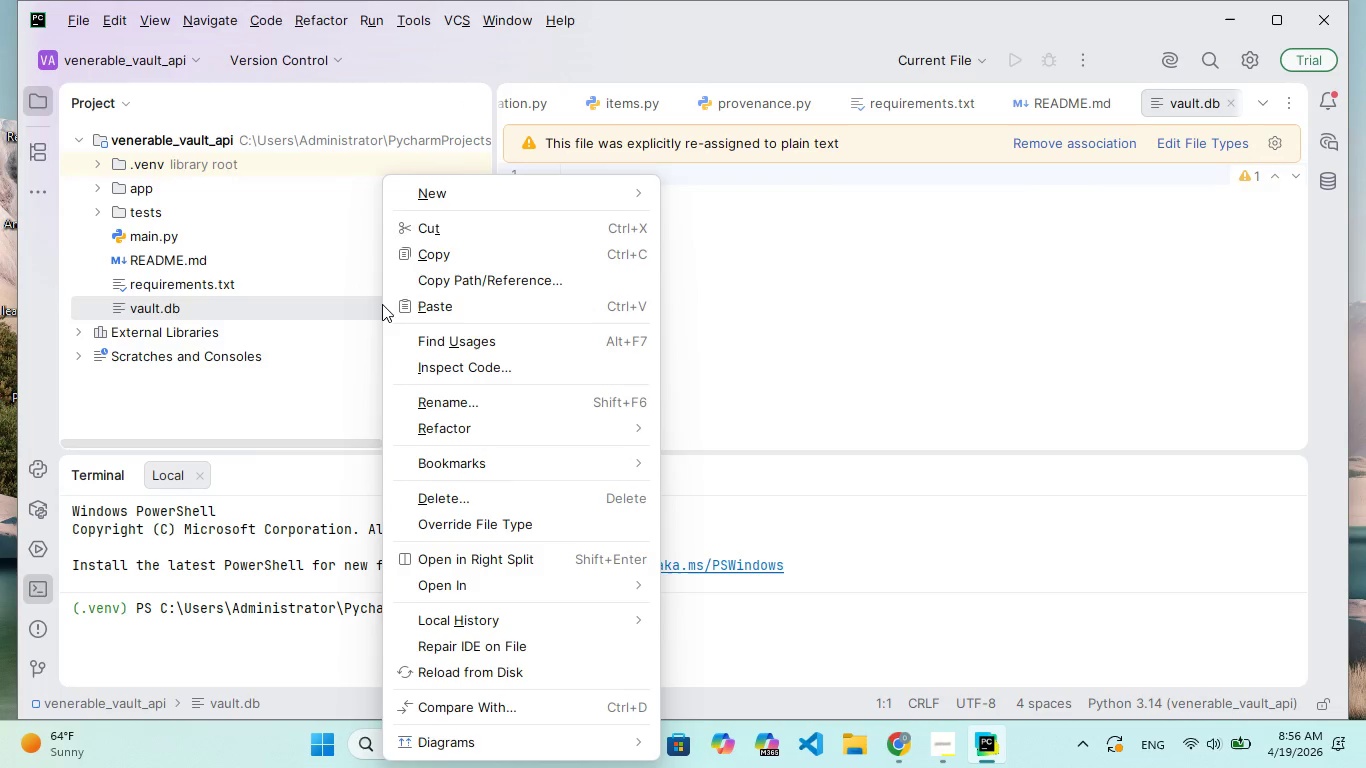 
right_click([372, 303])
 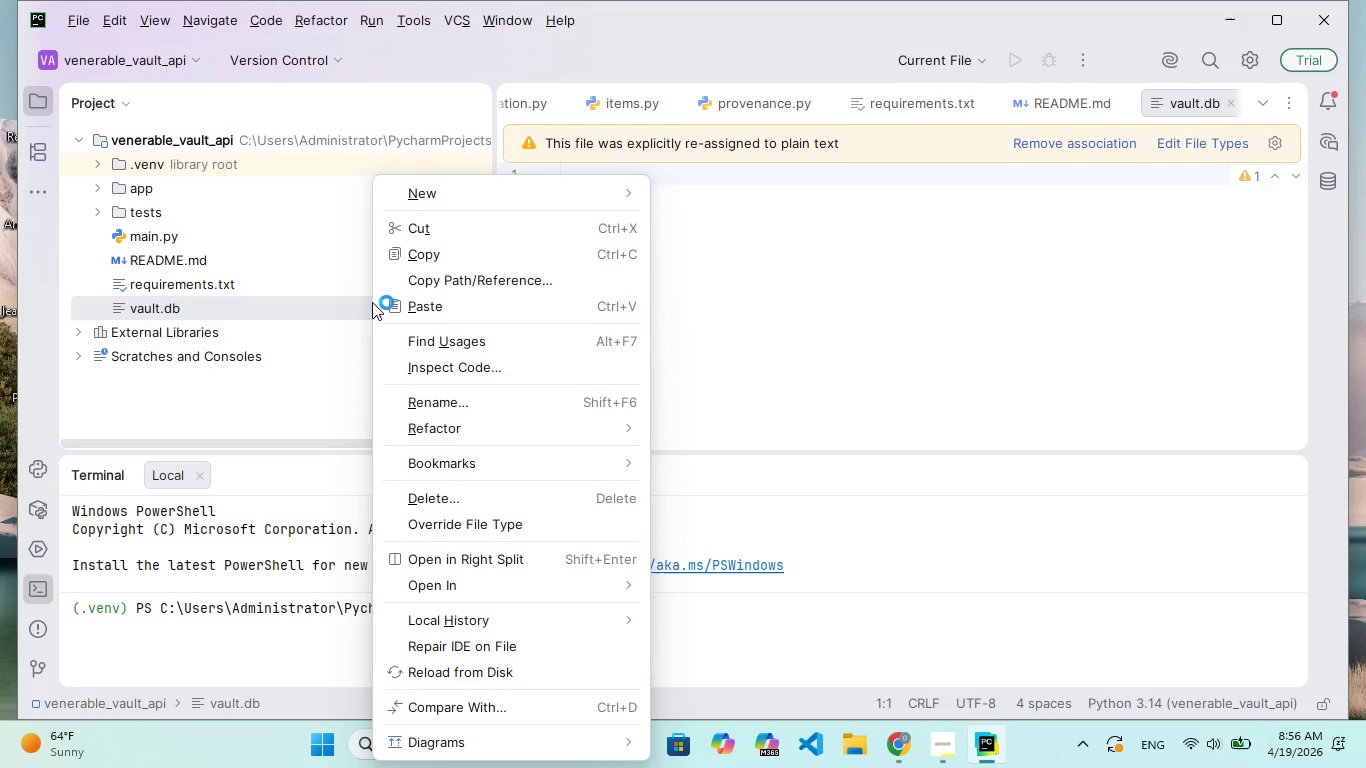 
left_click([372, 302])
 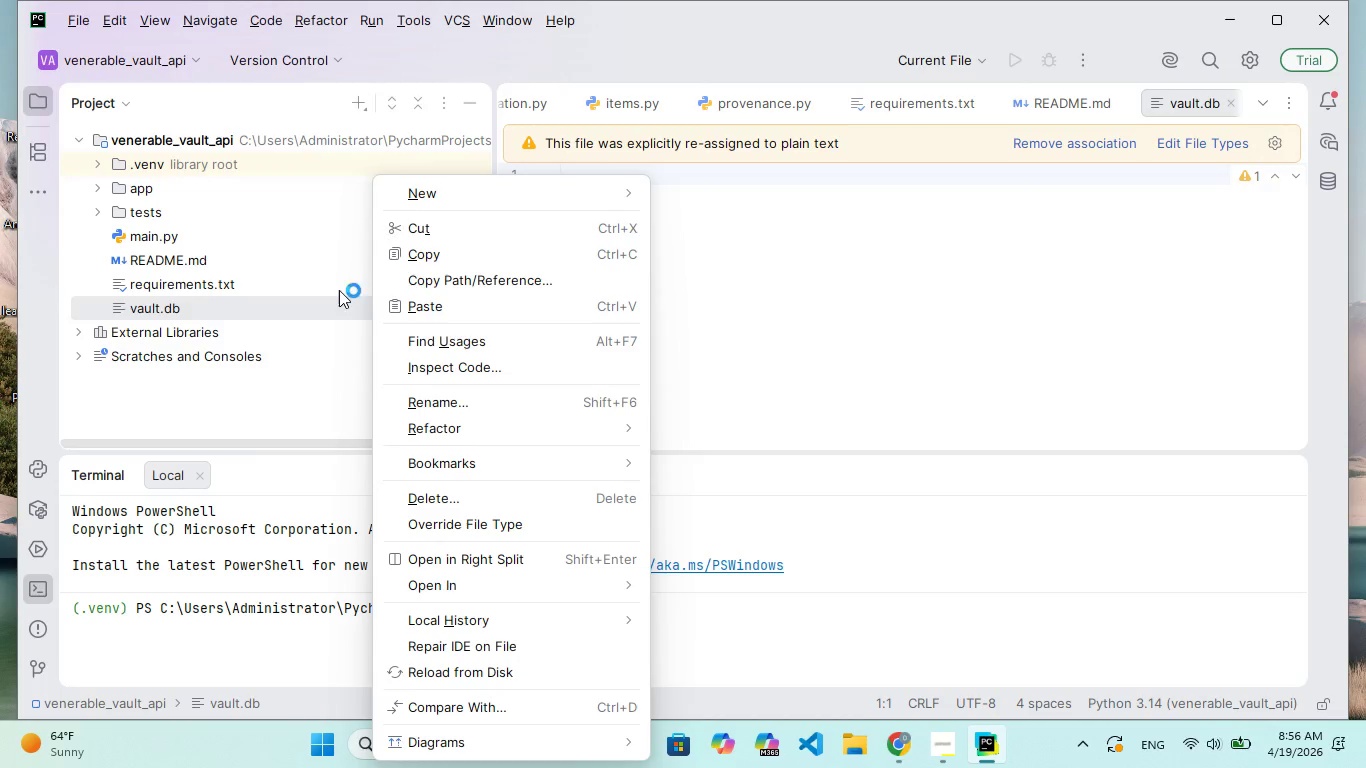 
left_click([339, 290])
 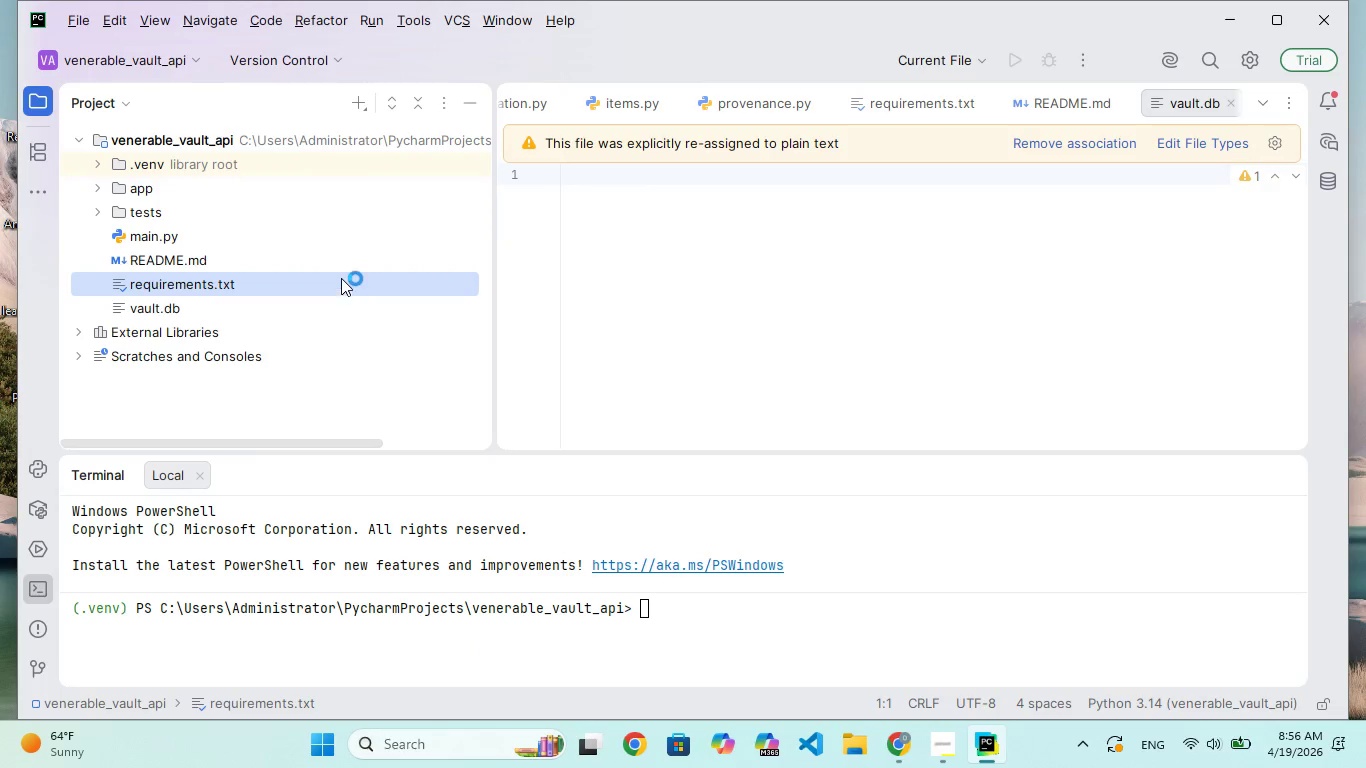 
left_click([274, 250])
 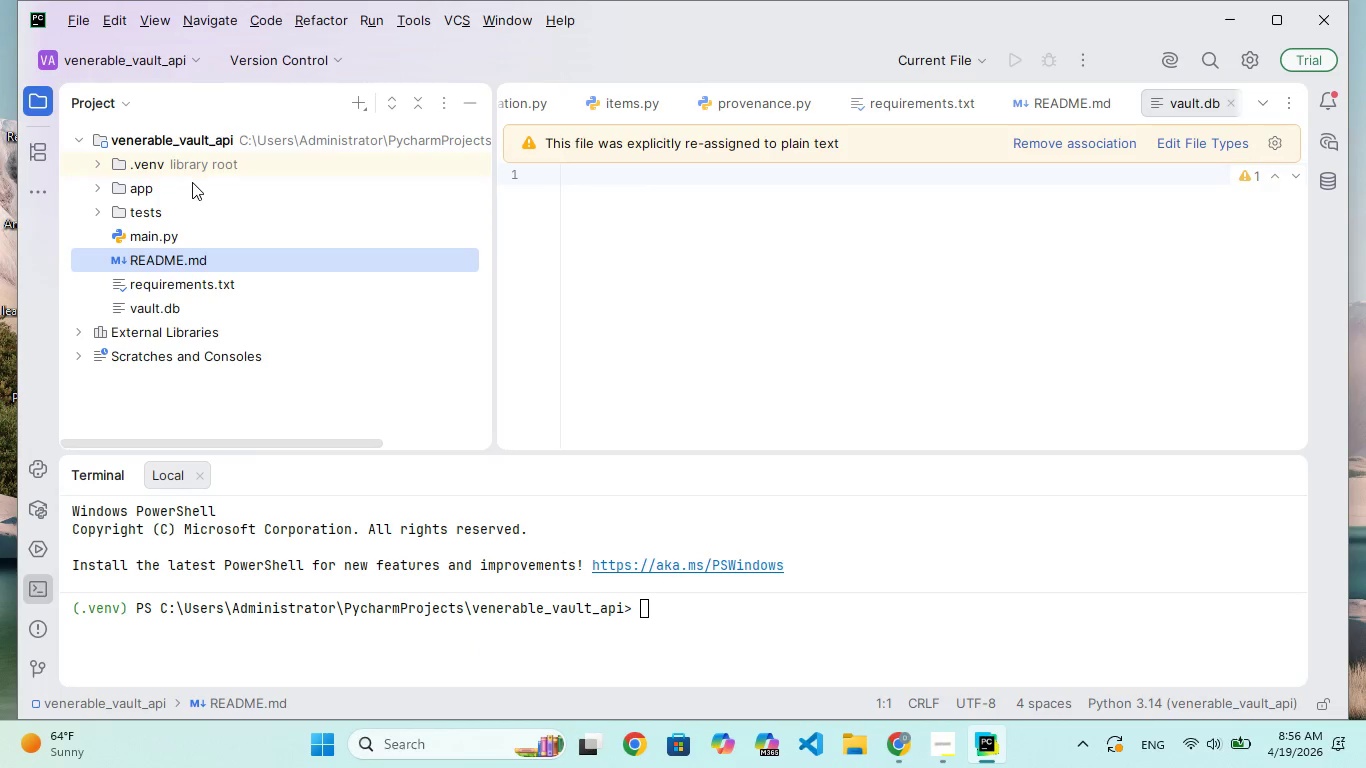 
double_click([192, 183])
 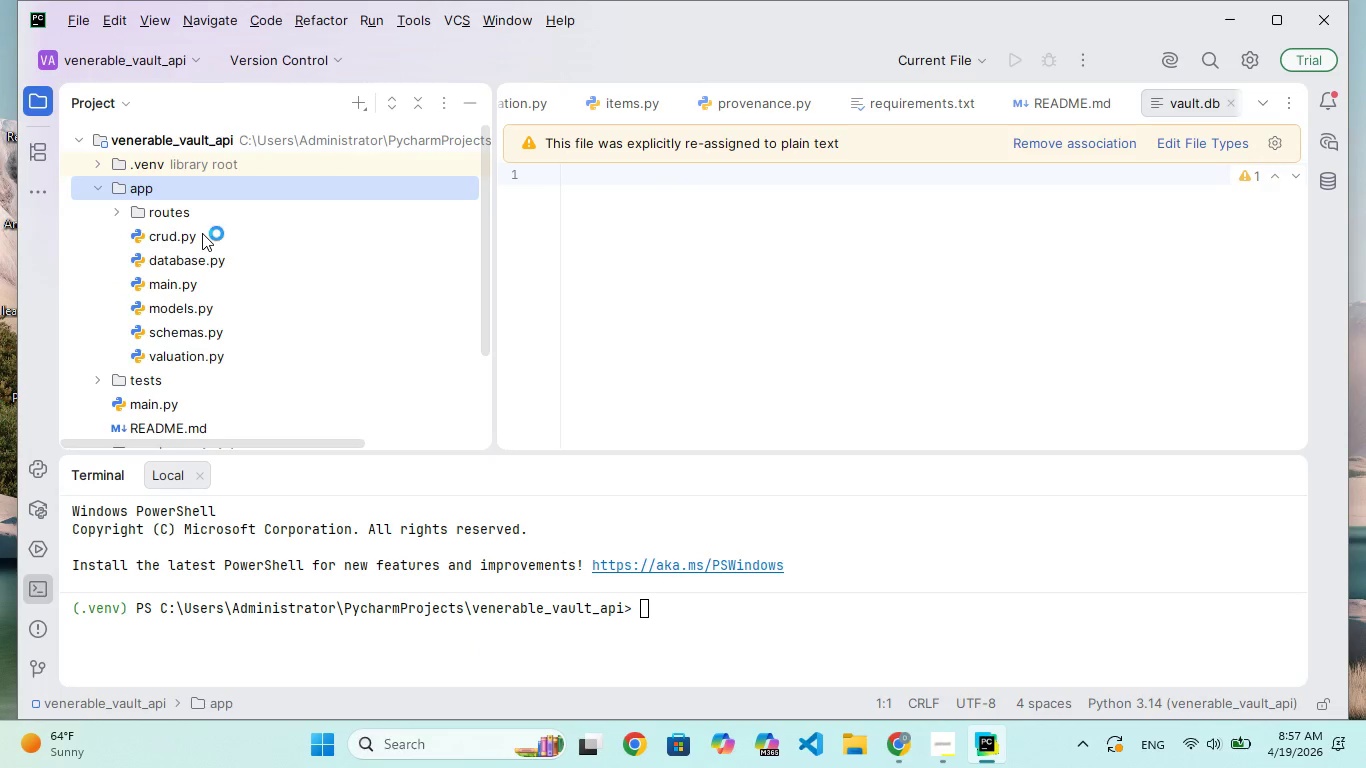 
double_click([202, 233])
 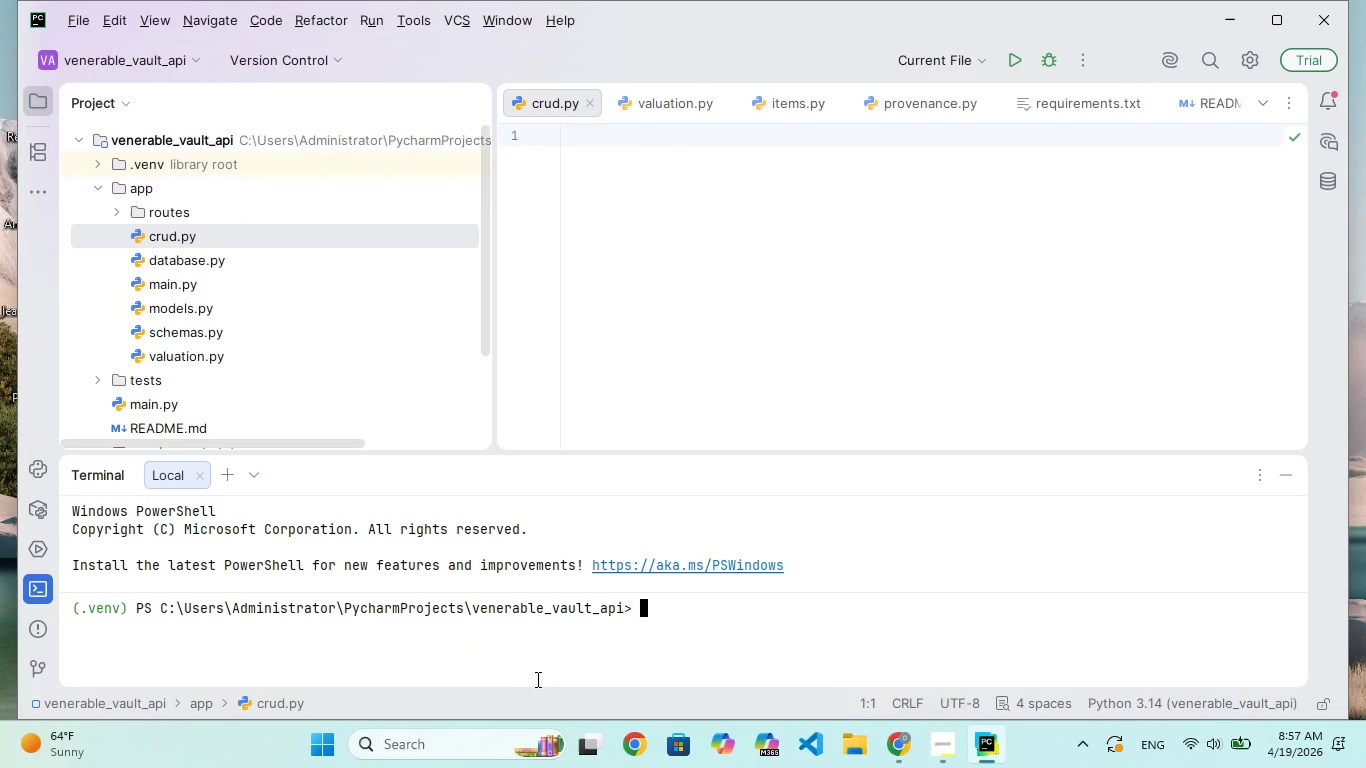 
type(cls)
 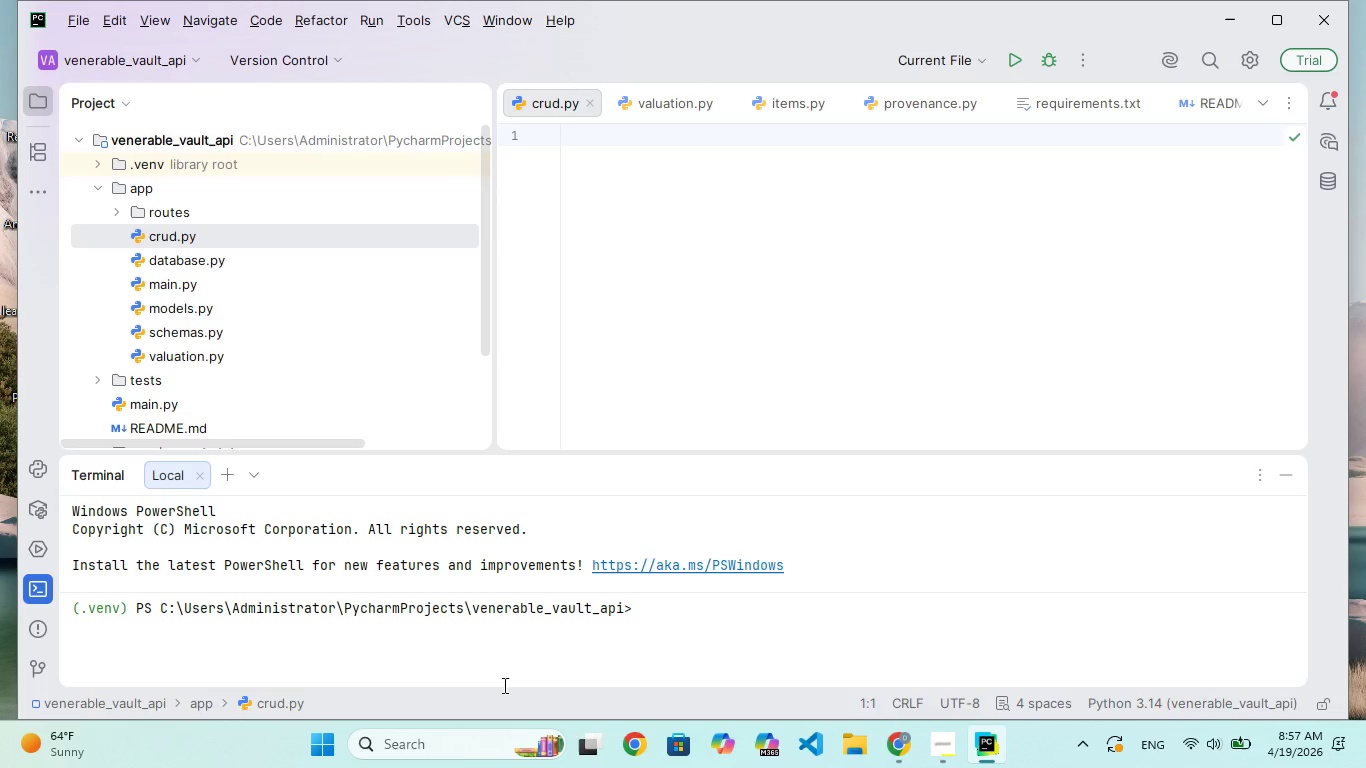 
hold_key(key=Enter, duration=0.36)
 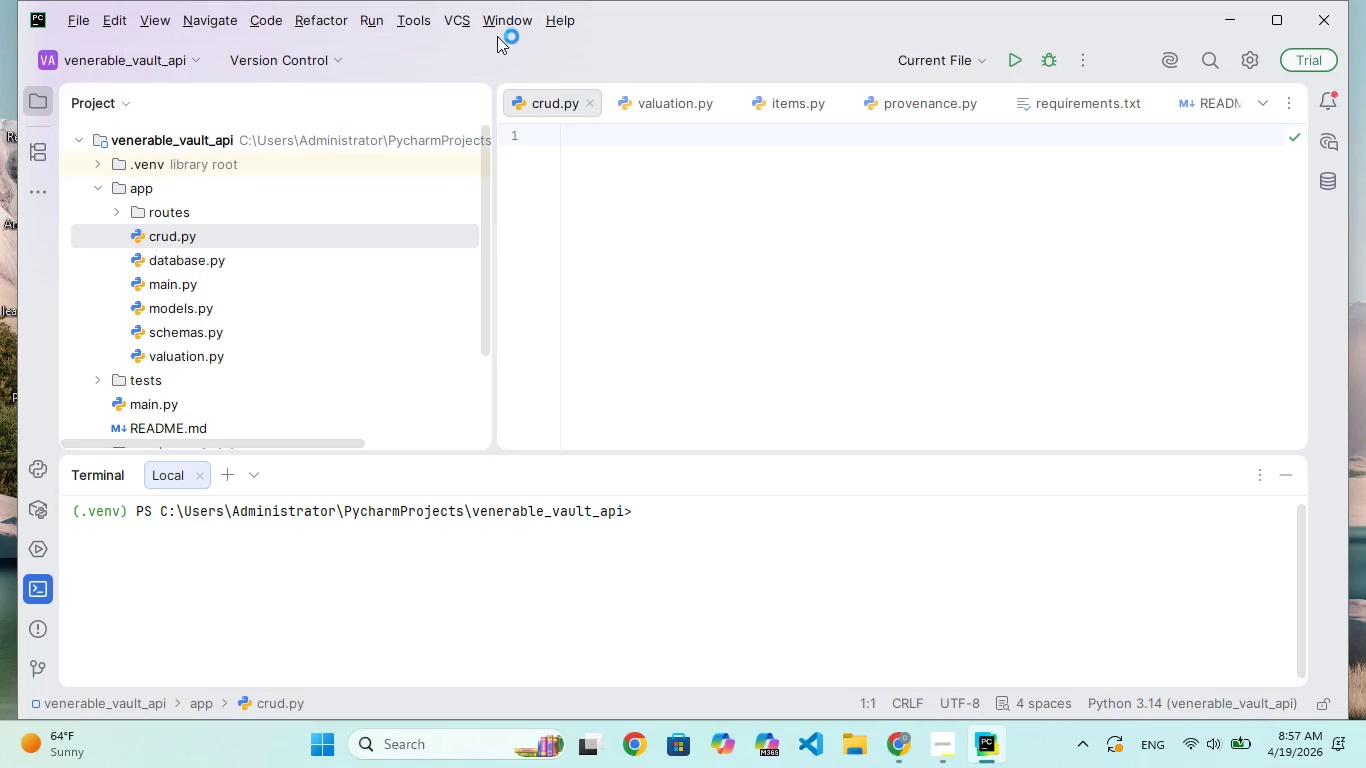 
wait(5.48)
 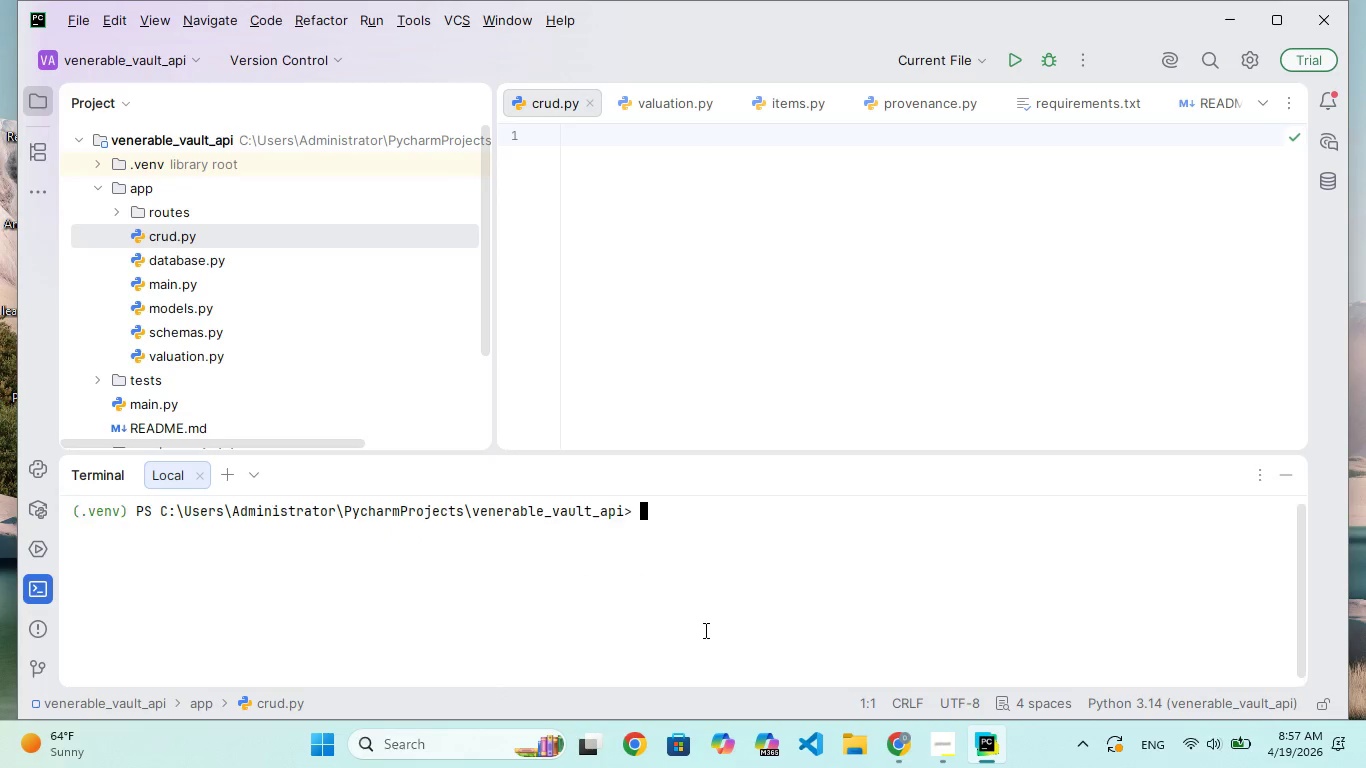 
left_click([614, 175])
 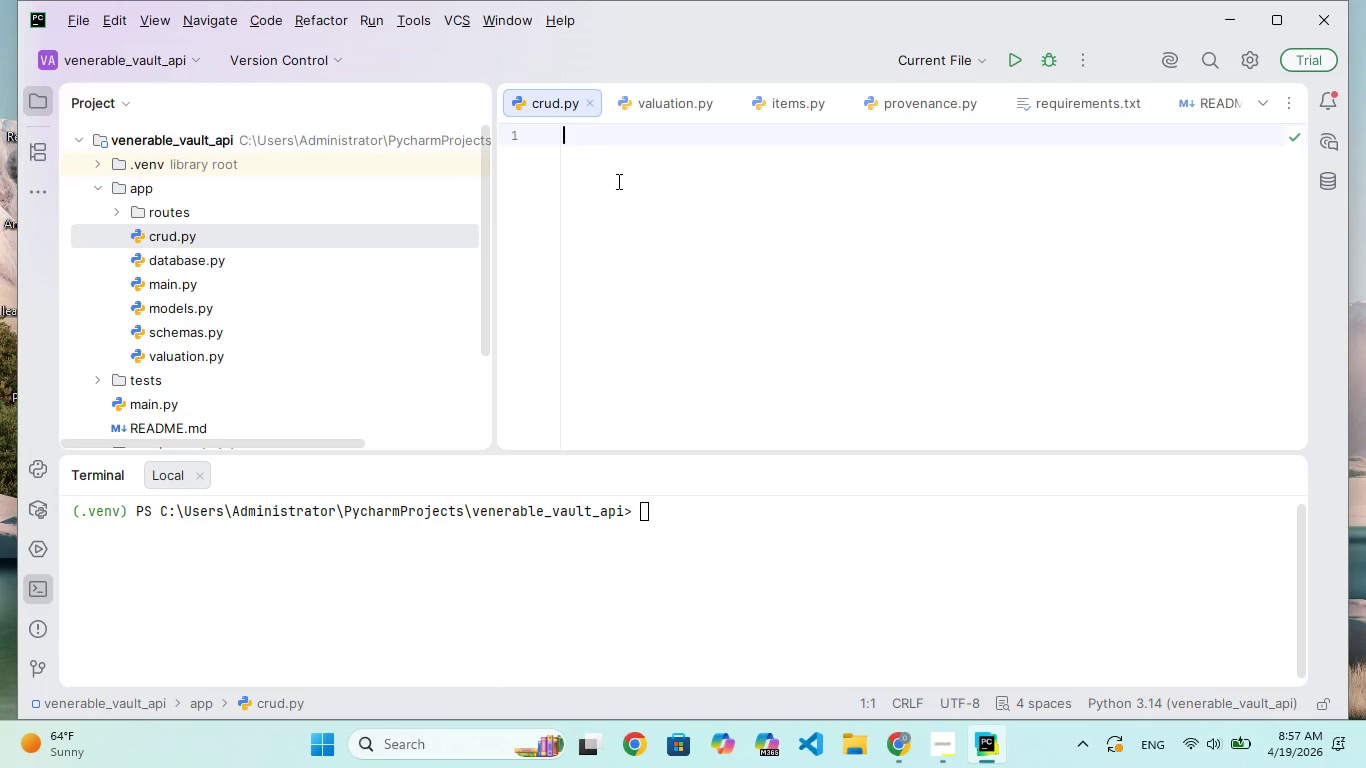 
triple_click([617, 181])
 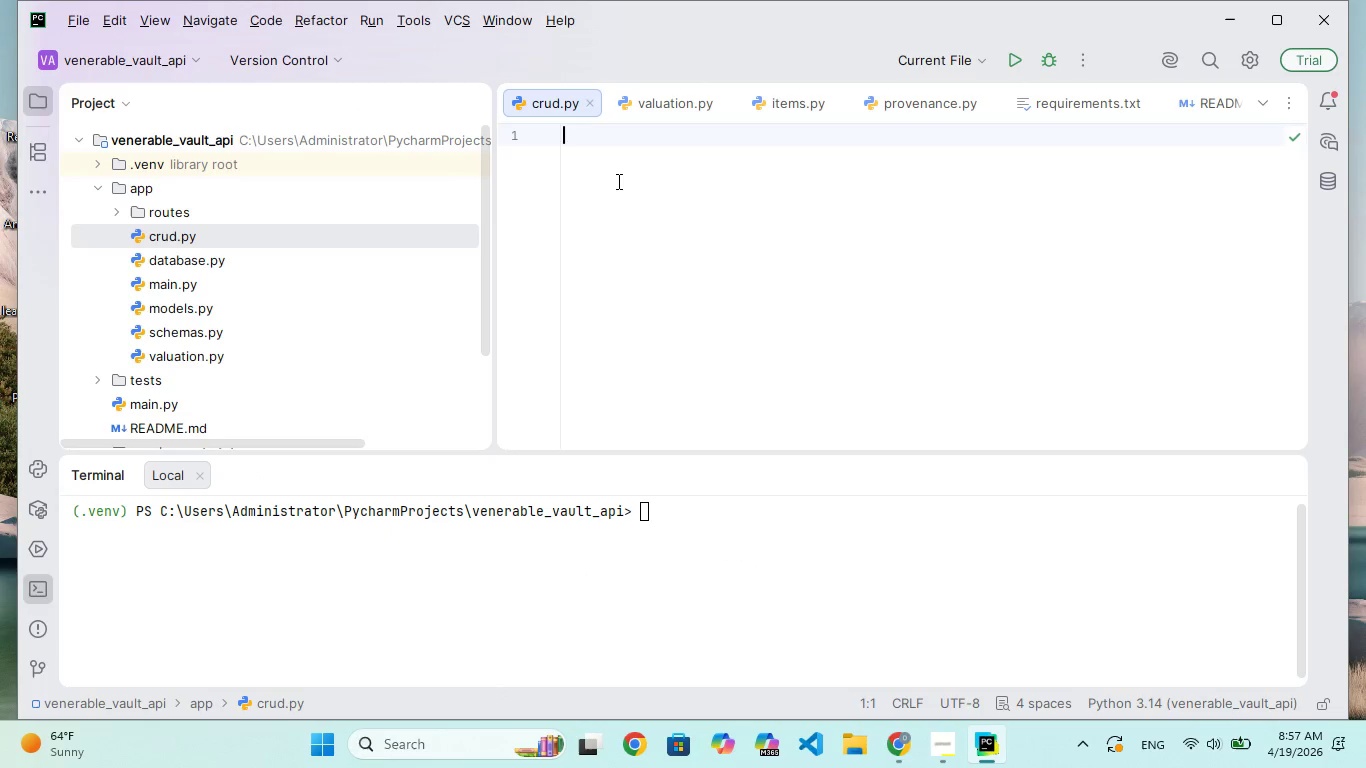 
triple_click([617, 181])
 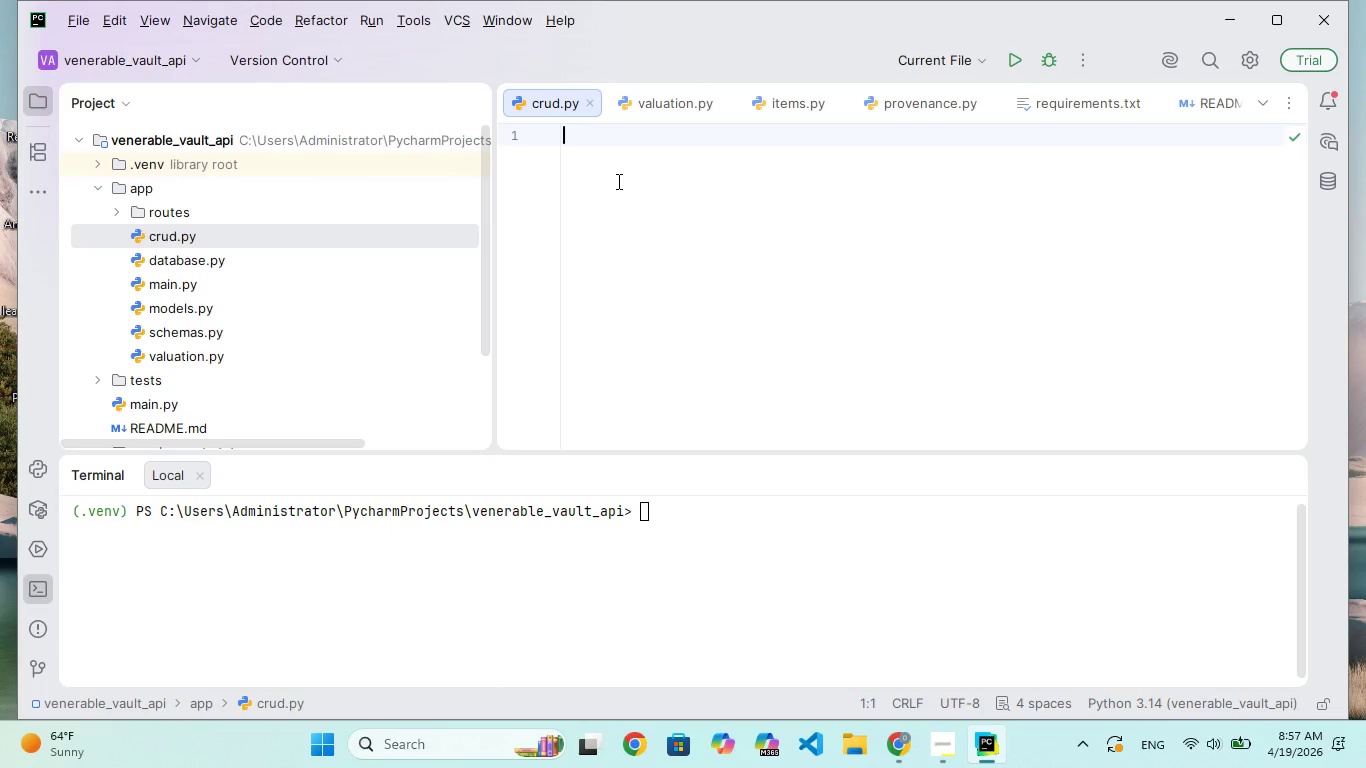 
triple_click([617, 181])
 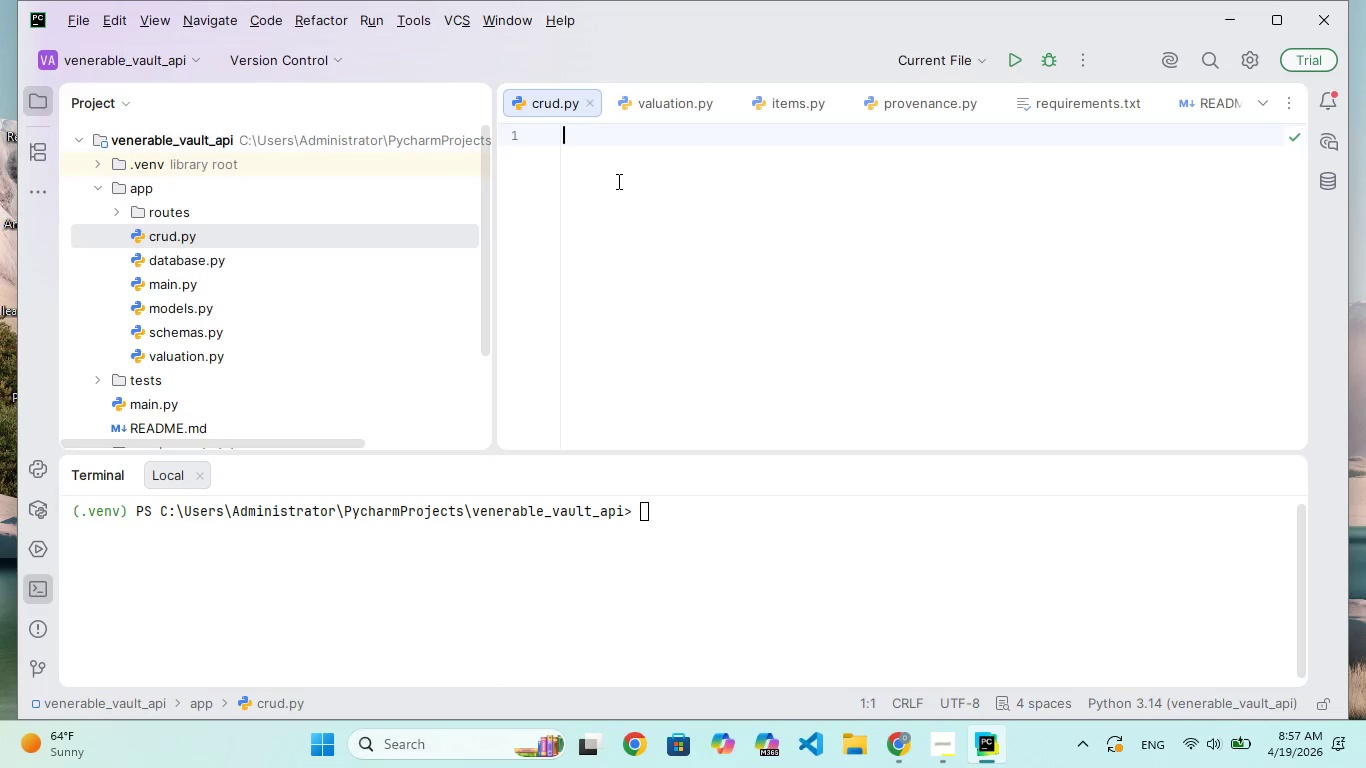 
left_click([617, 181])
 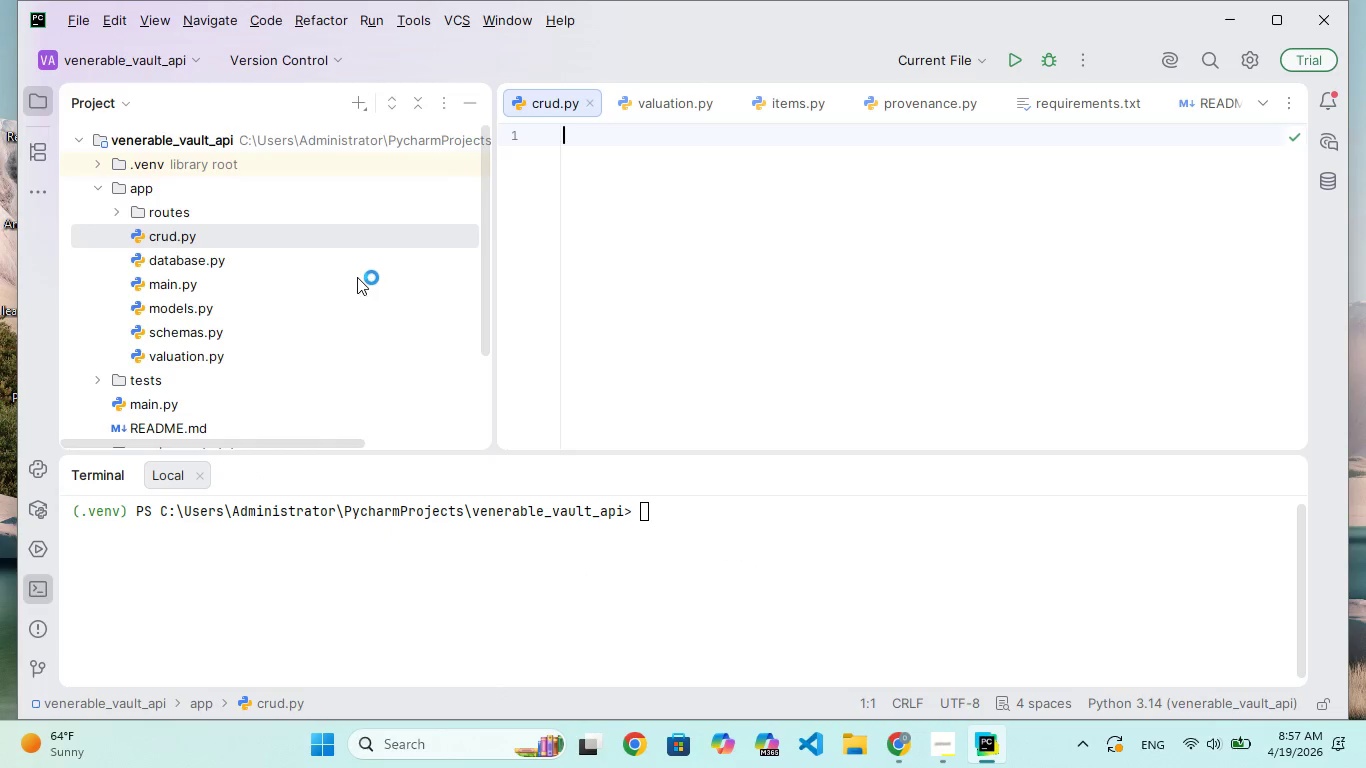 
scroll: coordinate [364, 257], scroll_direction: up, amount: 118.0
 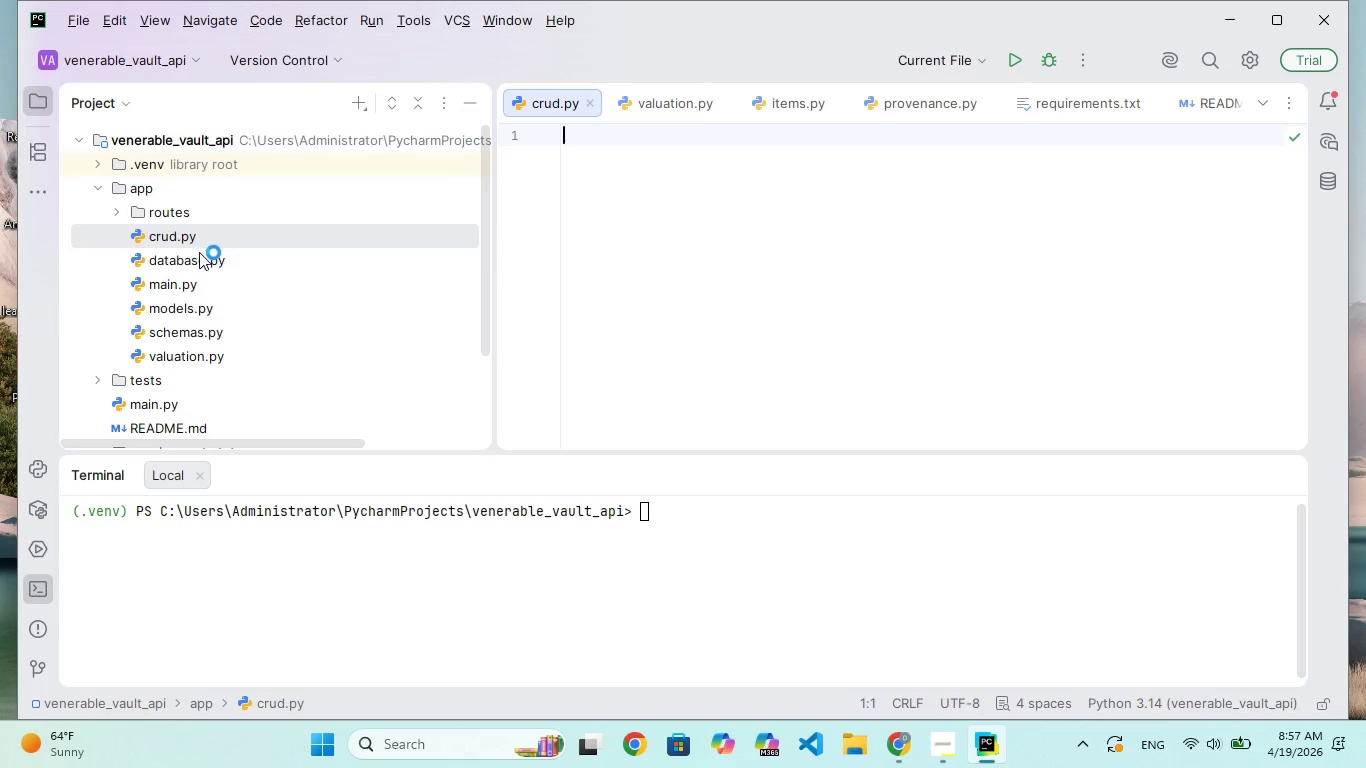 
double_click([200, 254])
 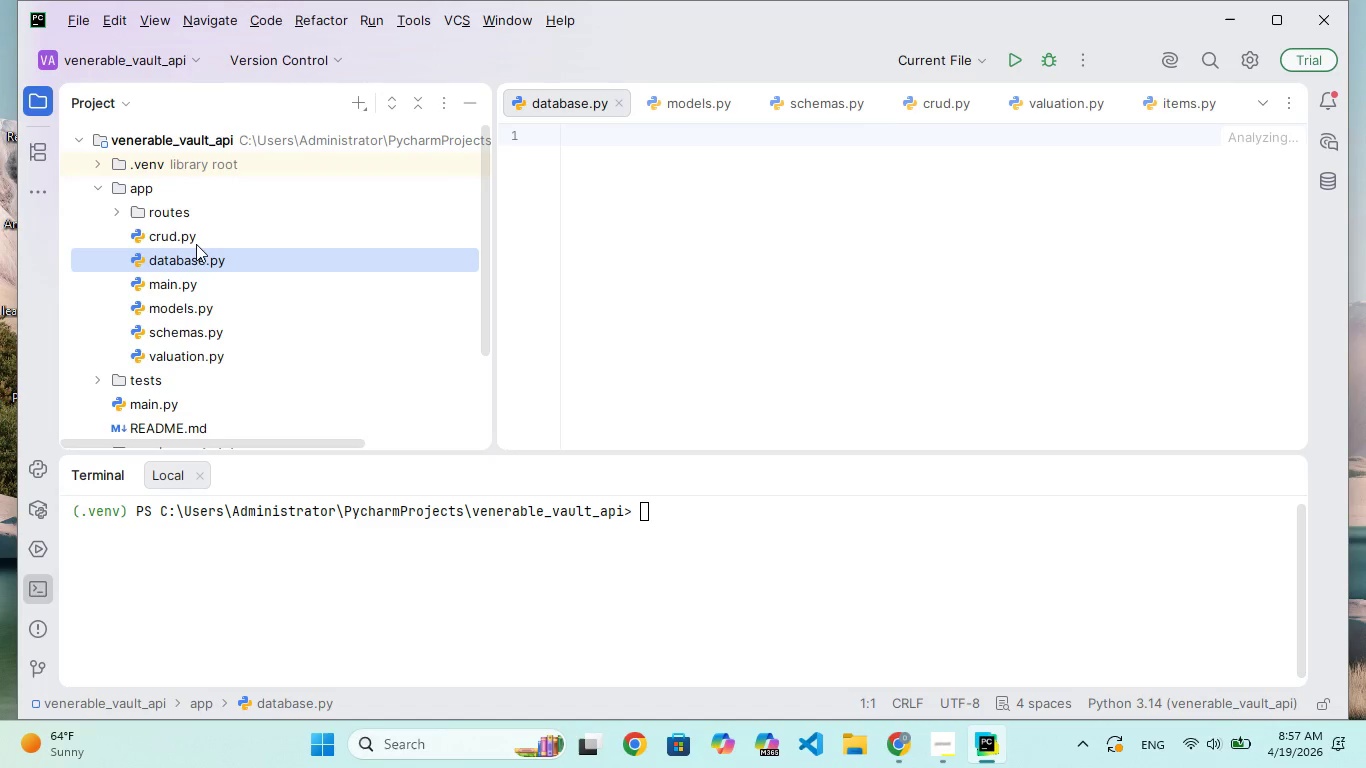 
left_click([195, 244])
 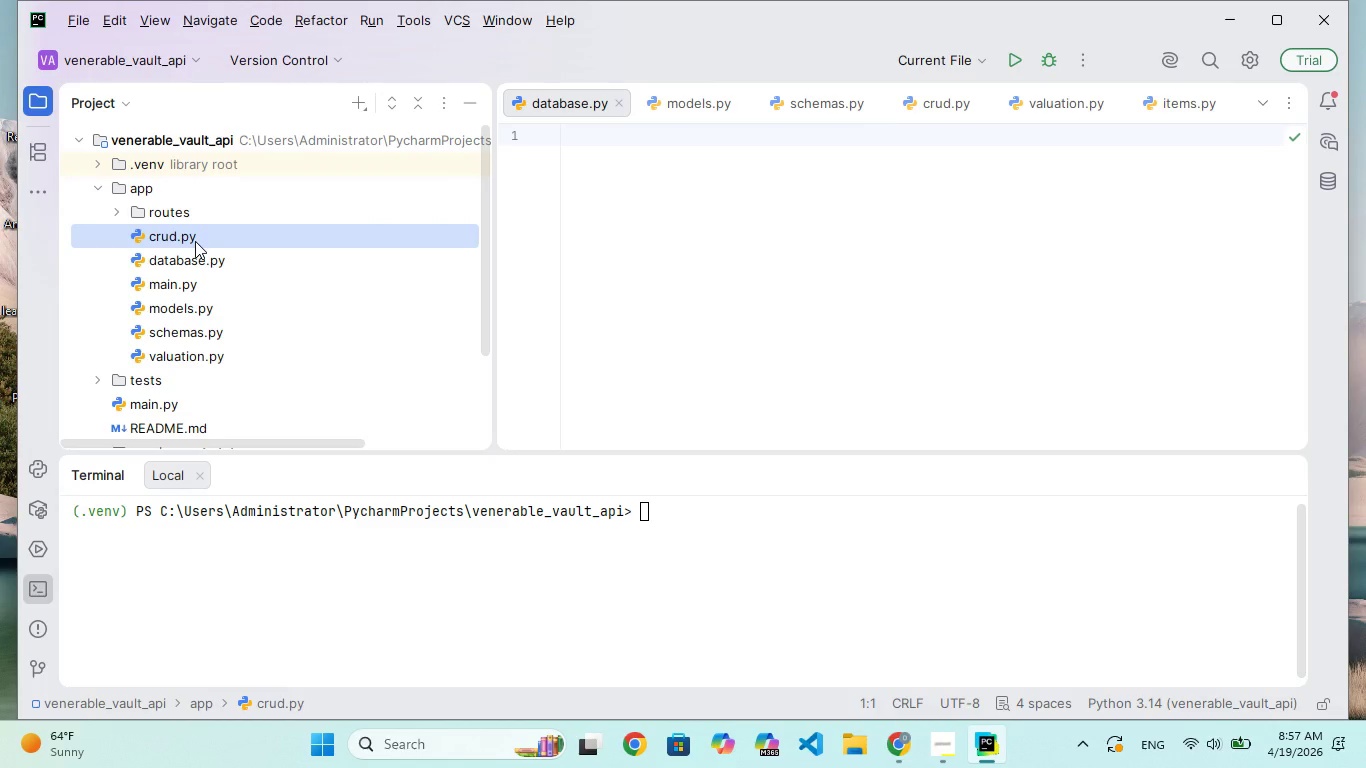 
left_click([195, 241])
 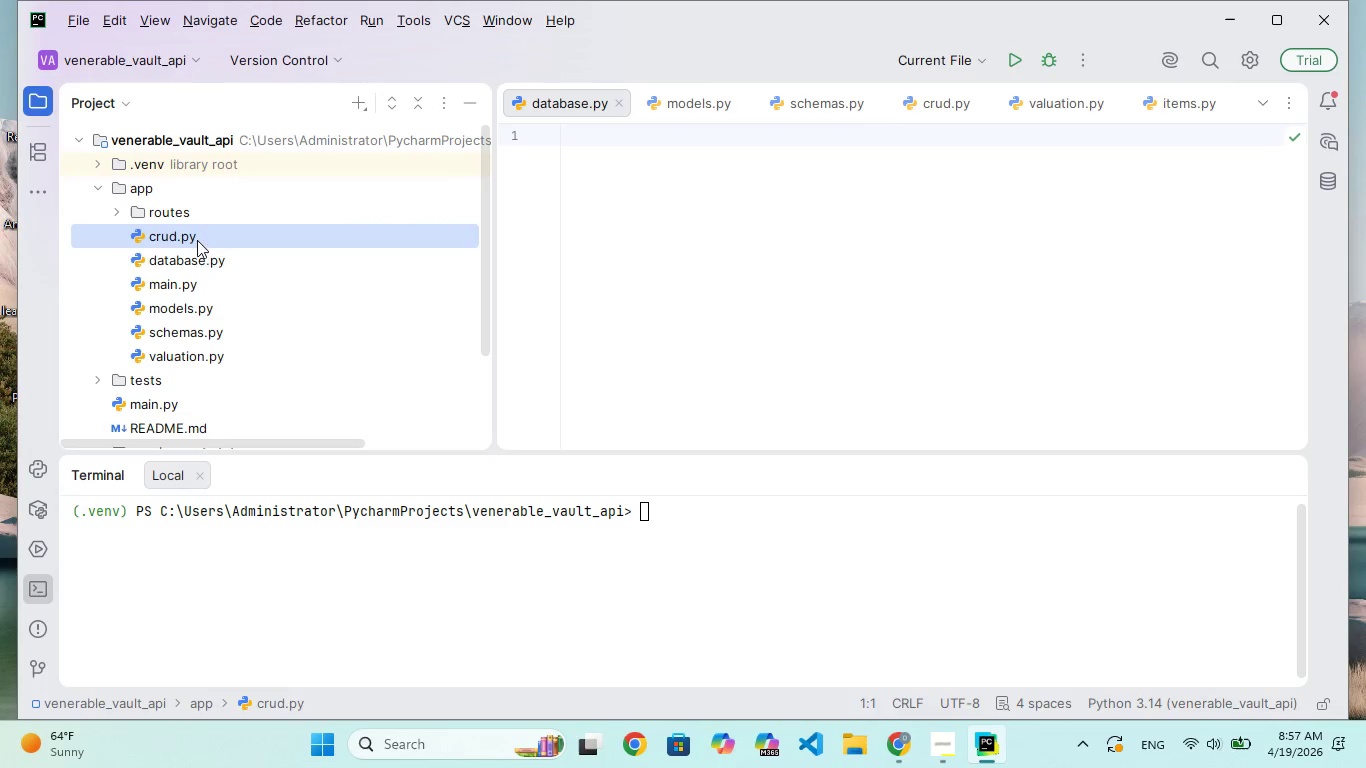 
scroll: coordinate [211, 302], scroll_direction: down, amount: 51.0
 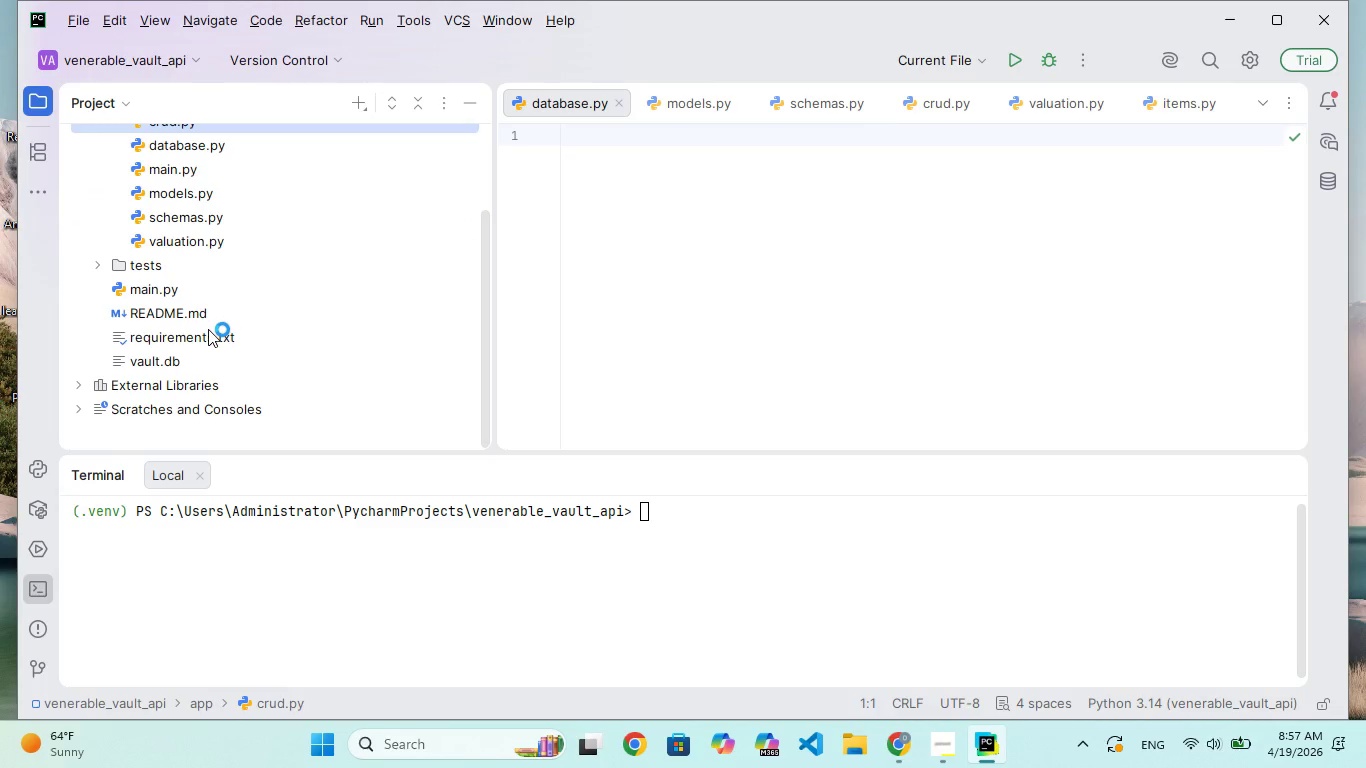 
double_click([208, 329])
 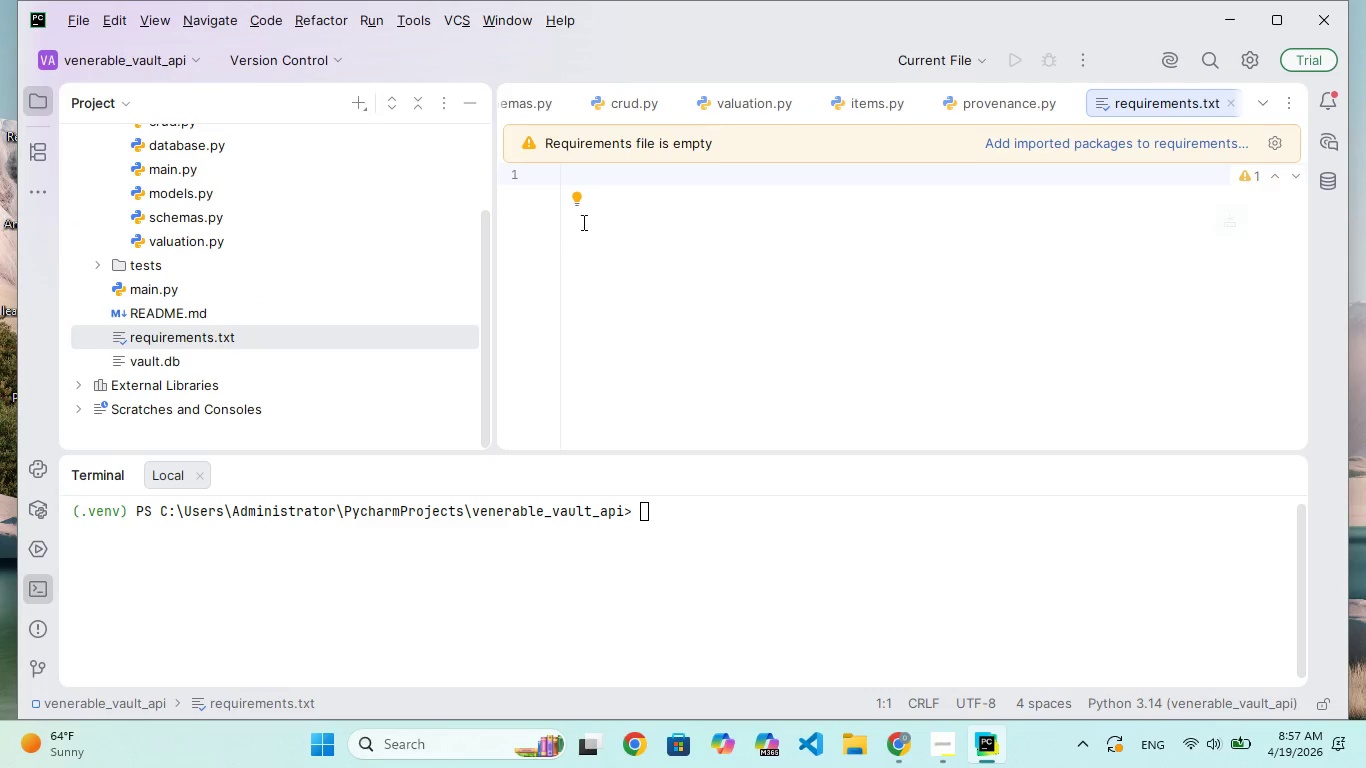 
left_click([662, 205])
 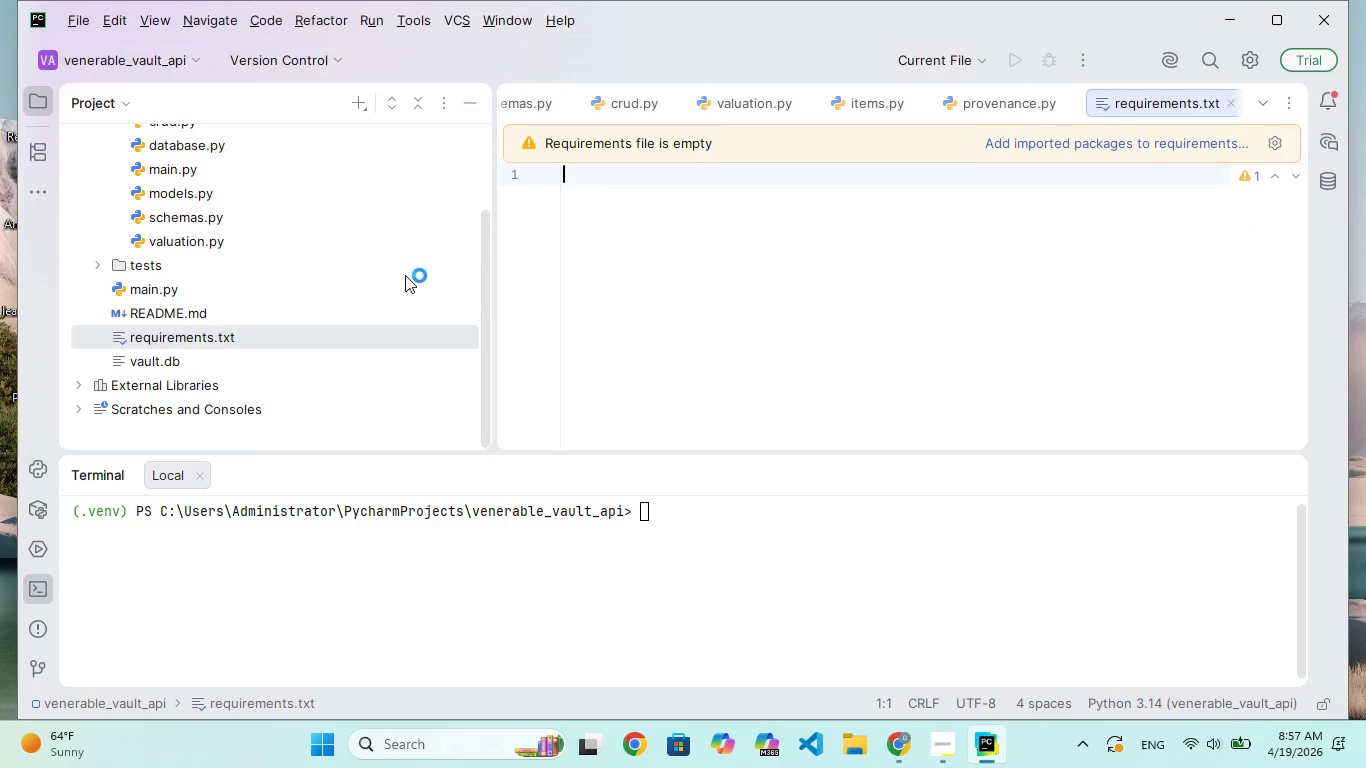 
wait(9.14)
 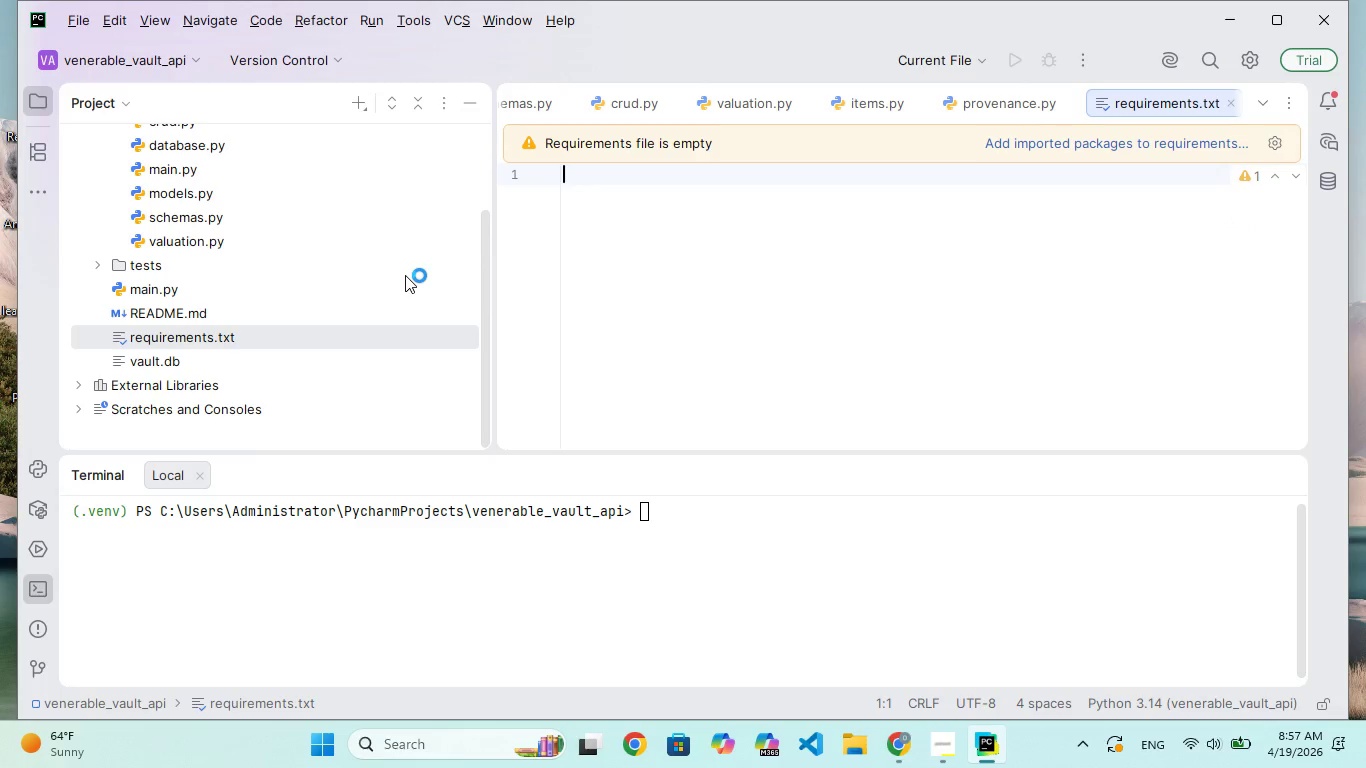 
type(fastapi)
 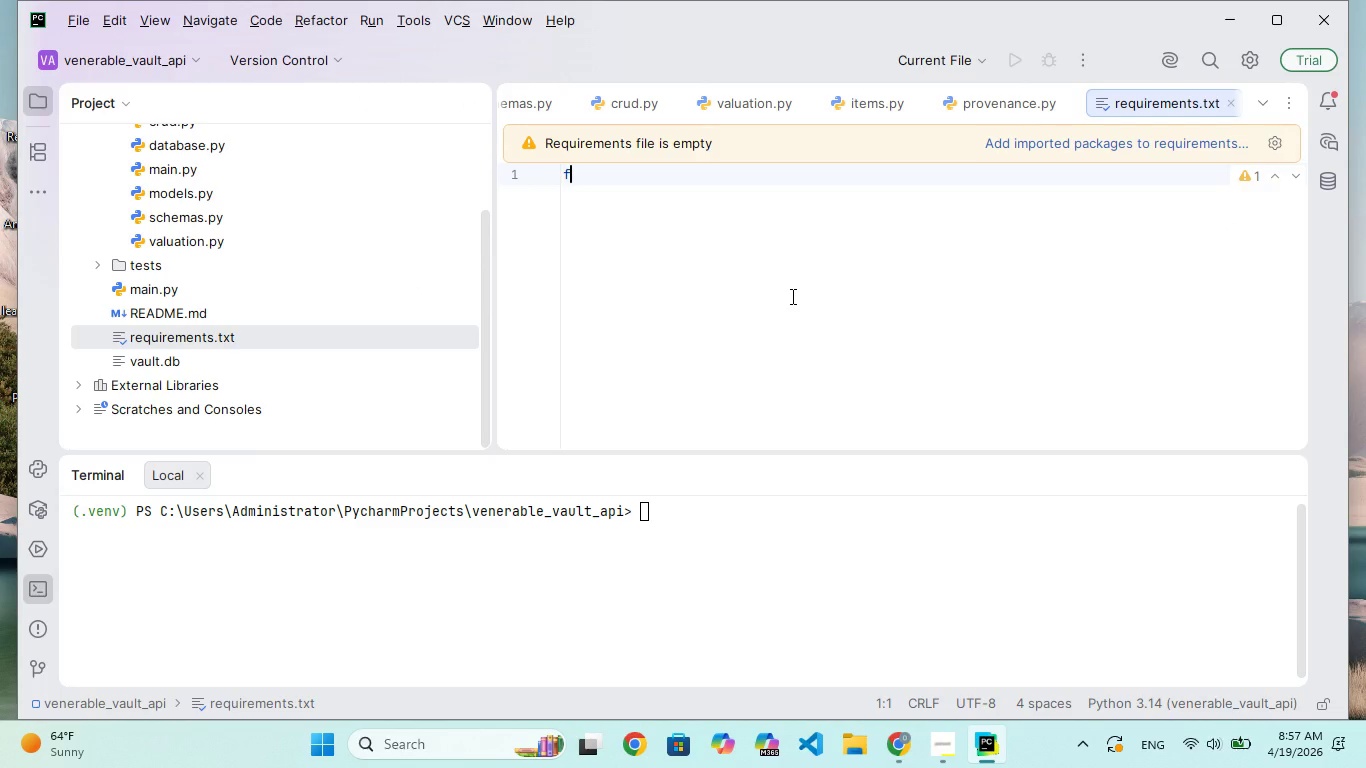 
key(Enter)
 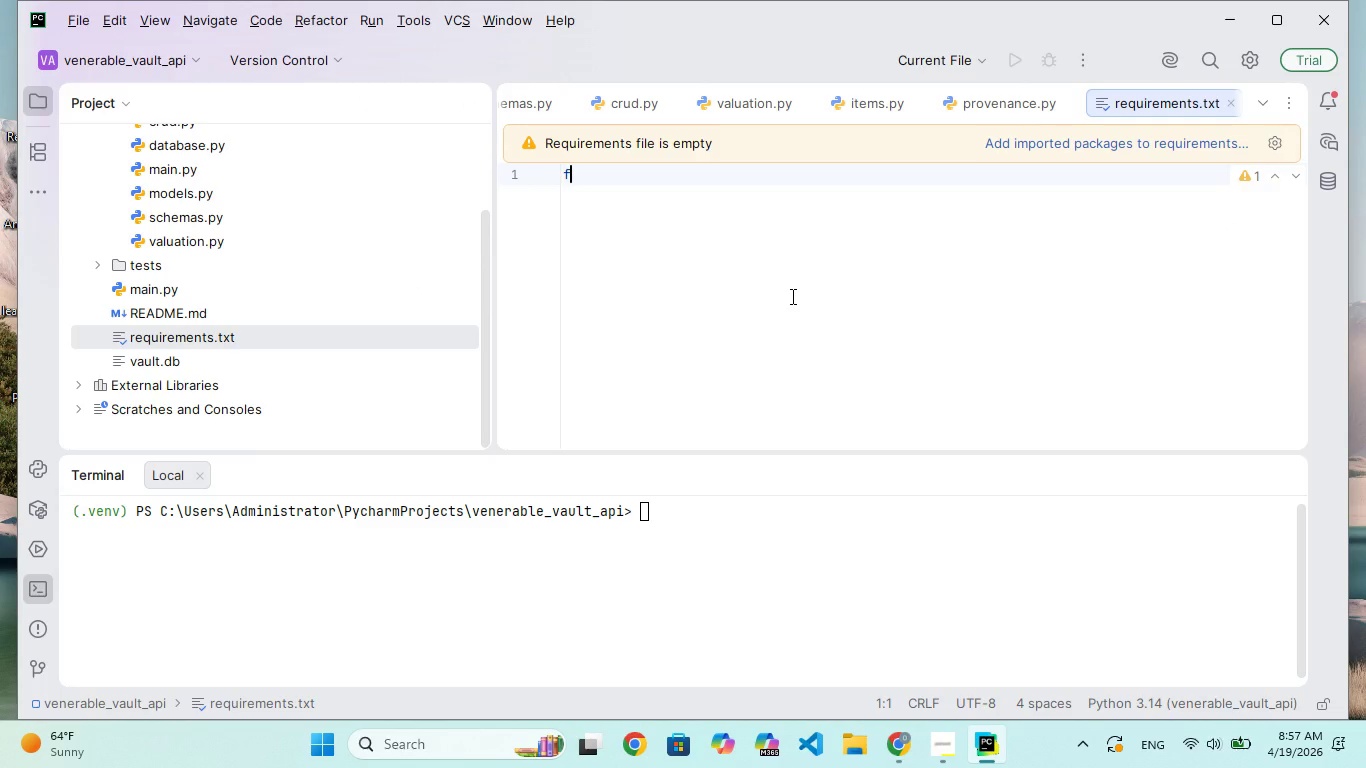 
type(uvicorn)
 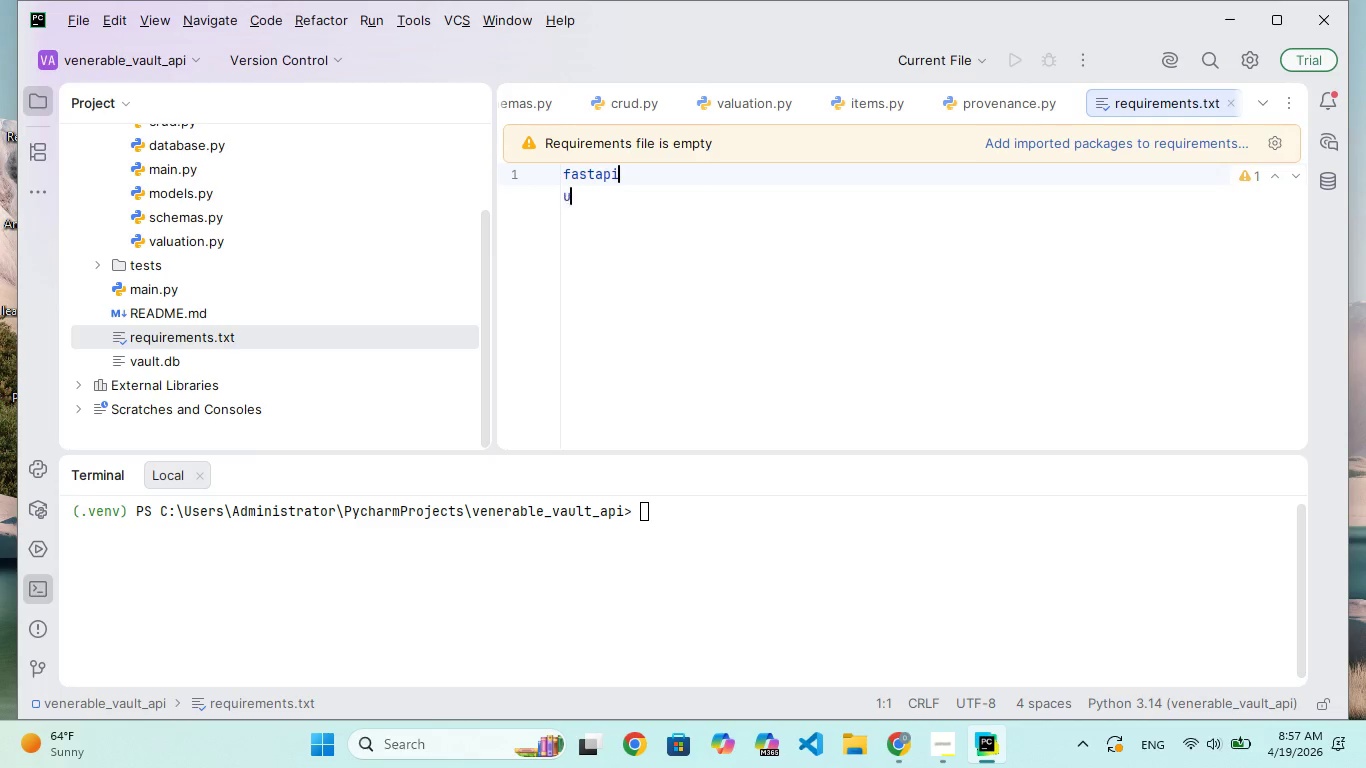 
wait(7.45)
 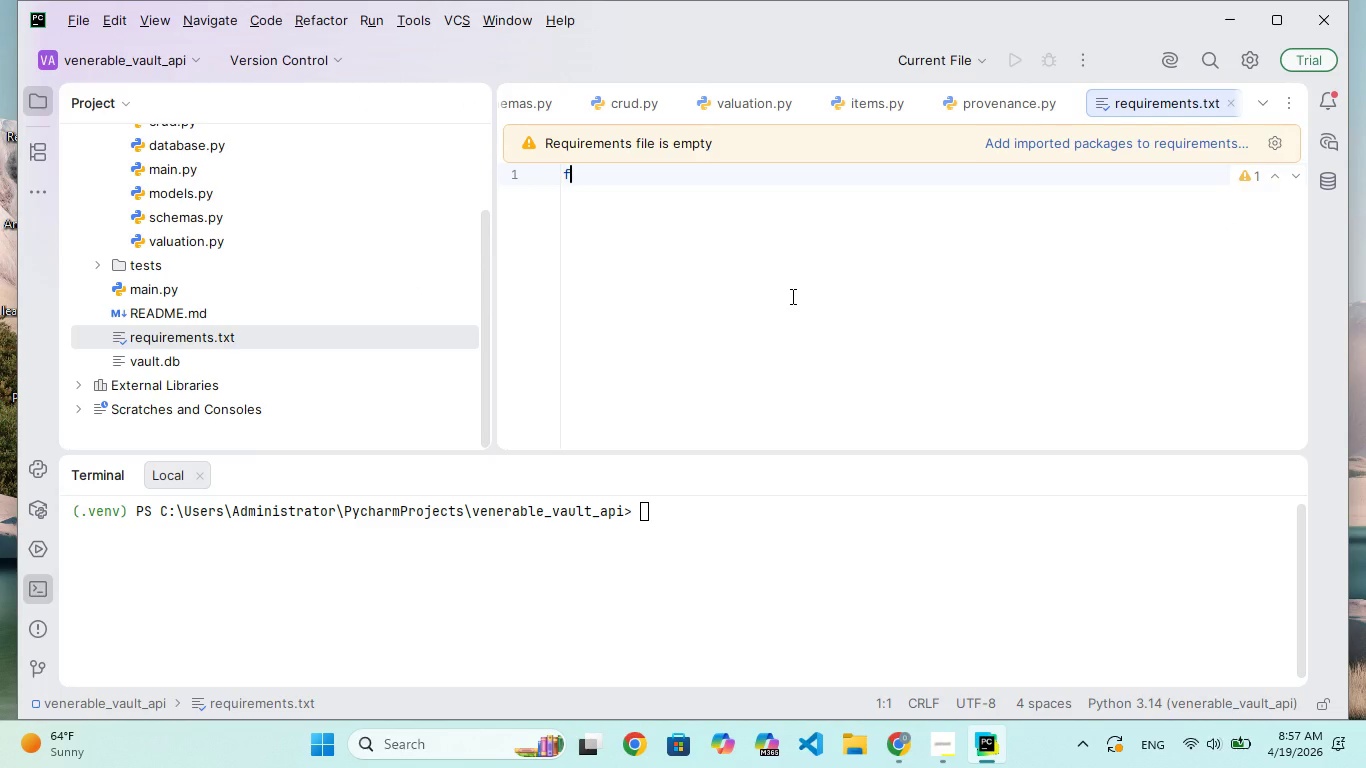 
key(Enter)
 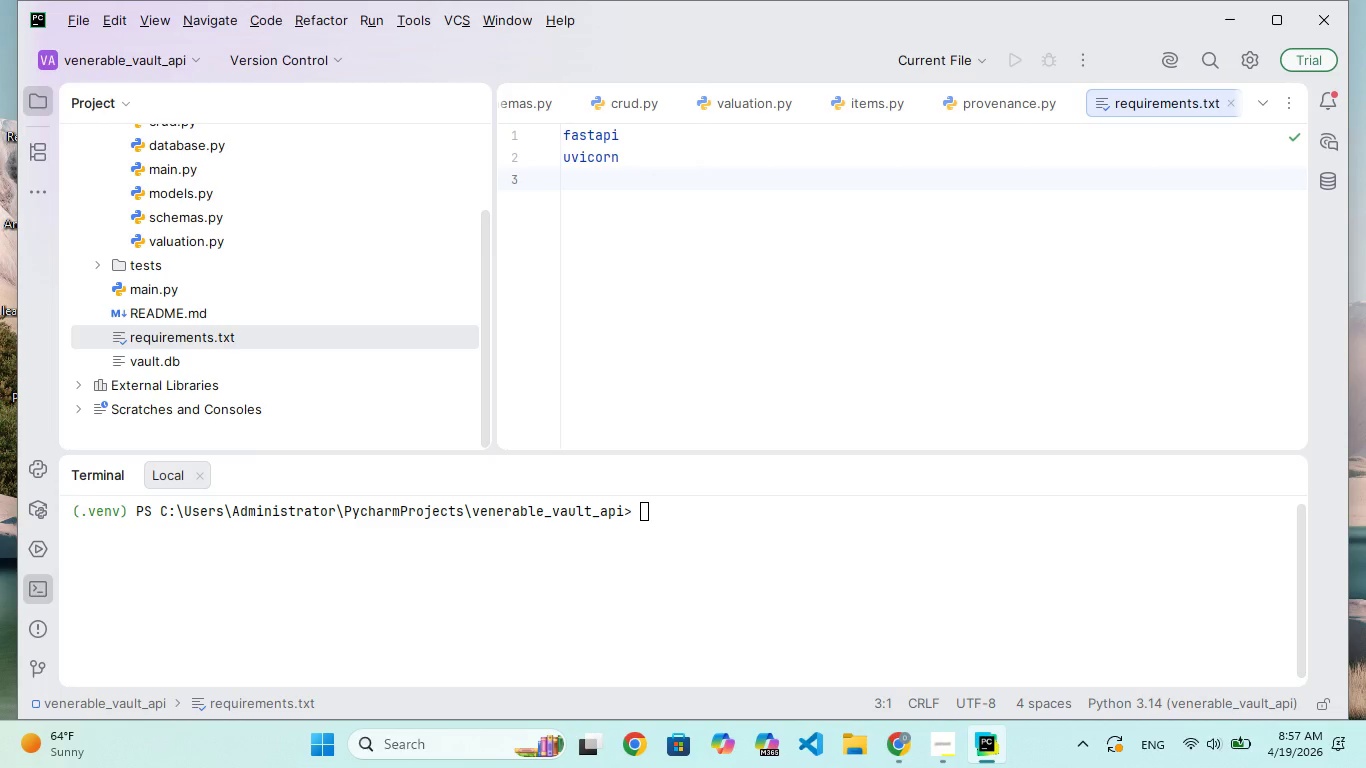 
type(sqlalchhemy)
 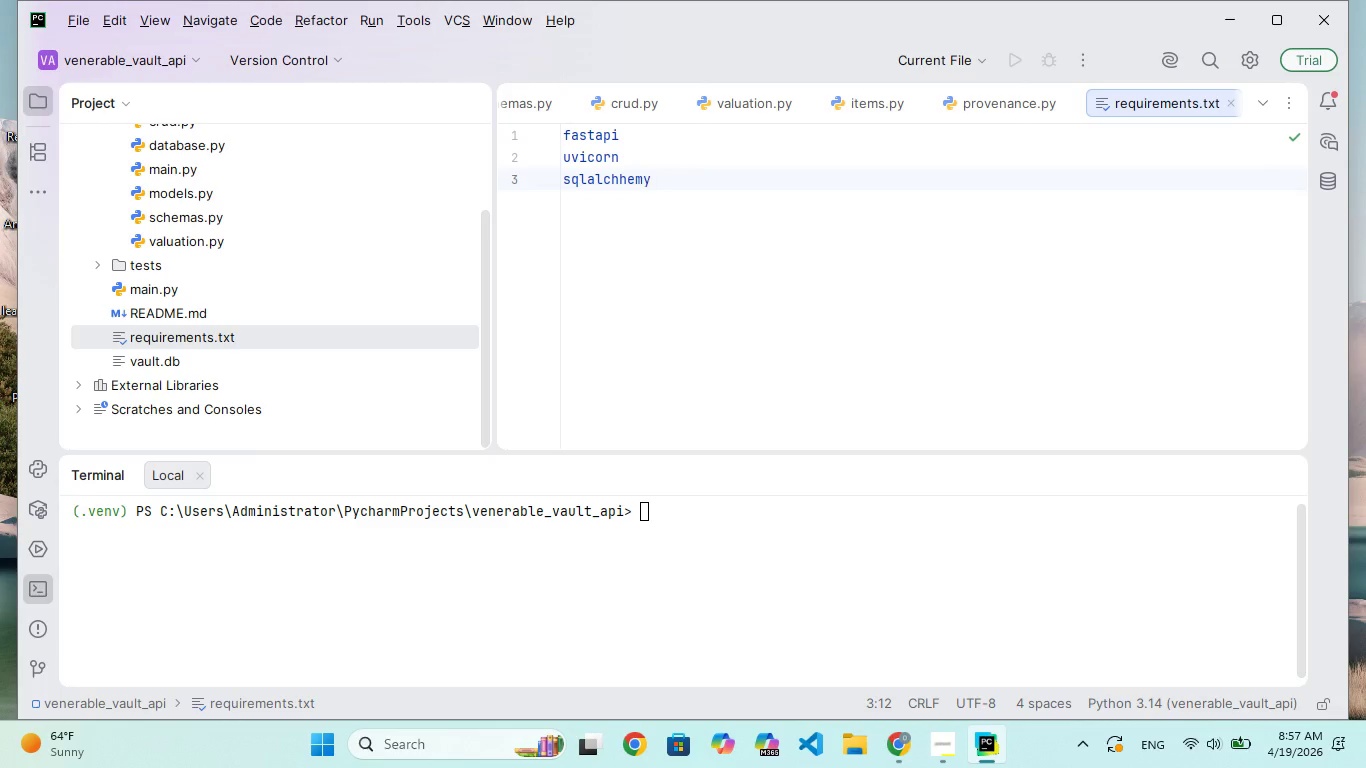 
key(ArrowLeft)
 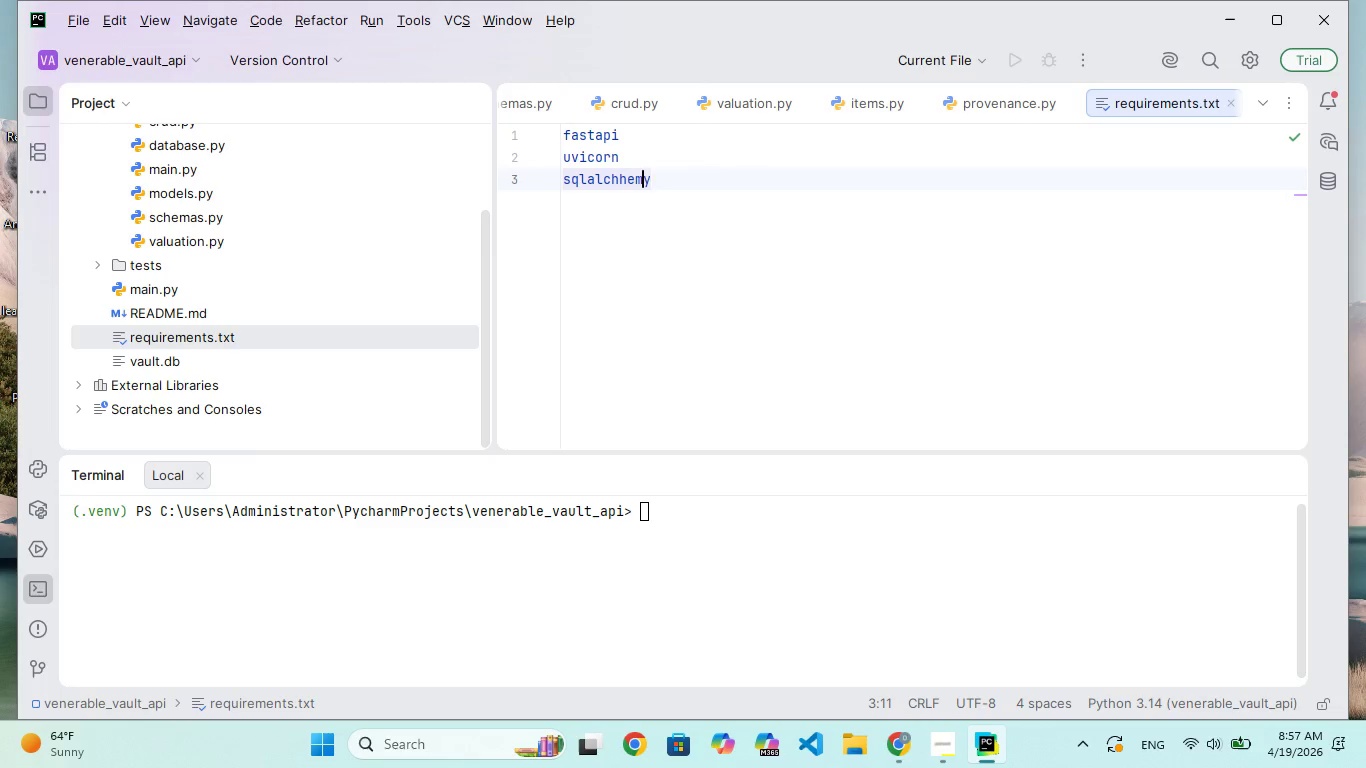 
key(ArrowLeft)
 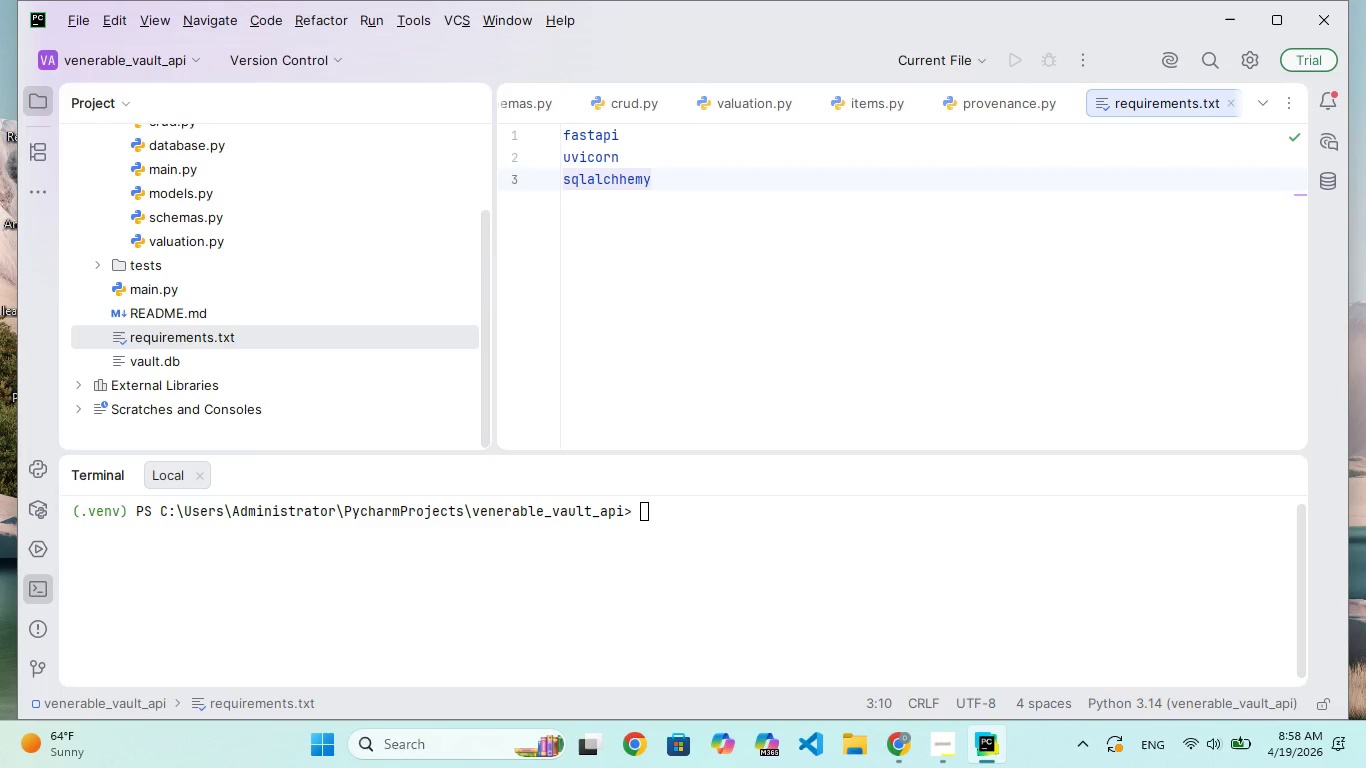 
key(ArrowLeft)
 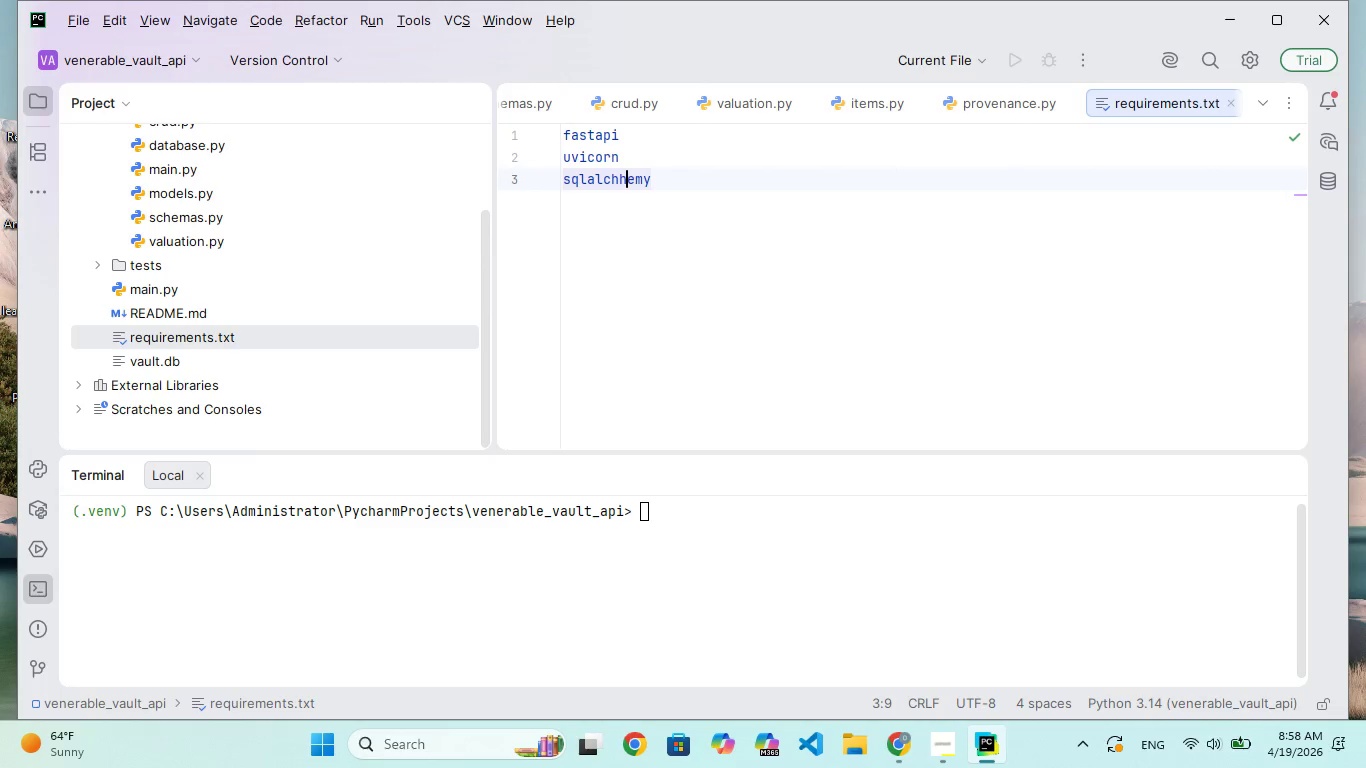 
key(ArrowLeft)
 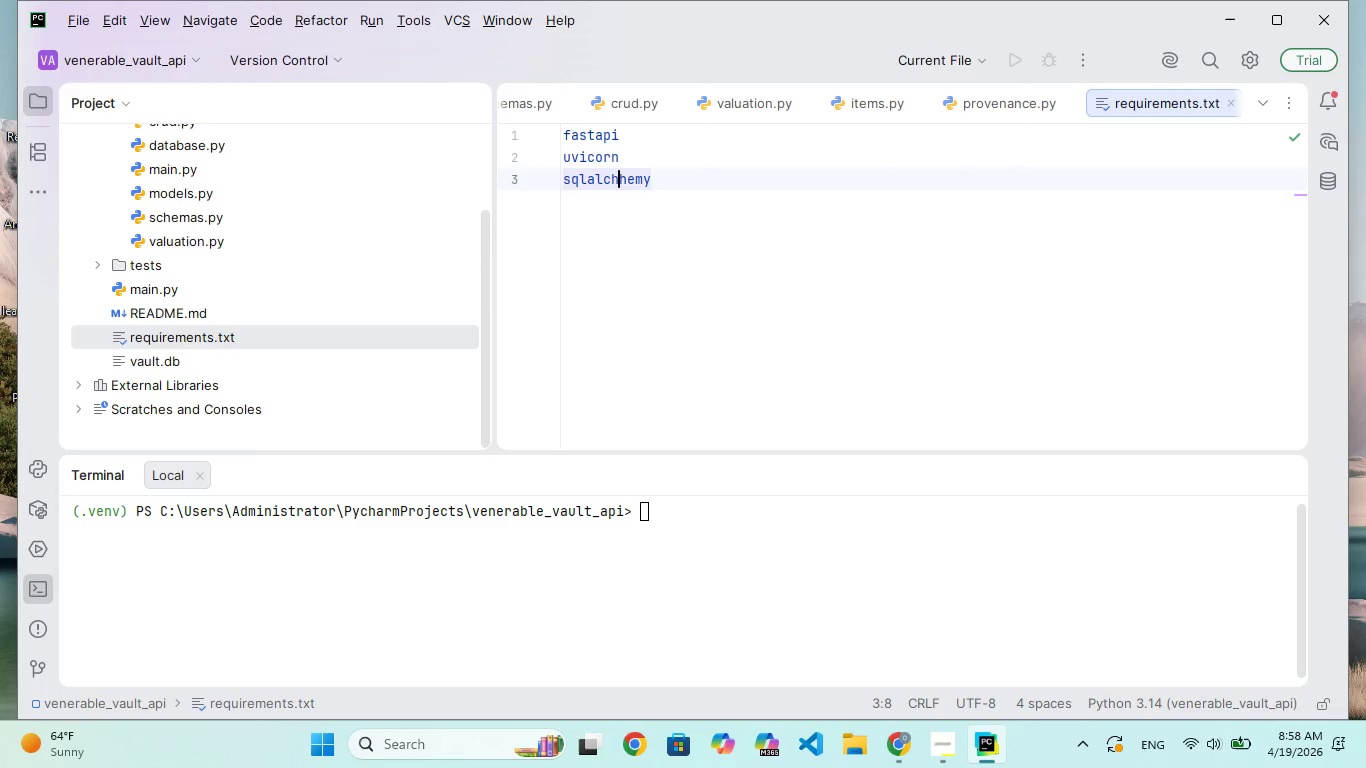 
key(Backspace)
 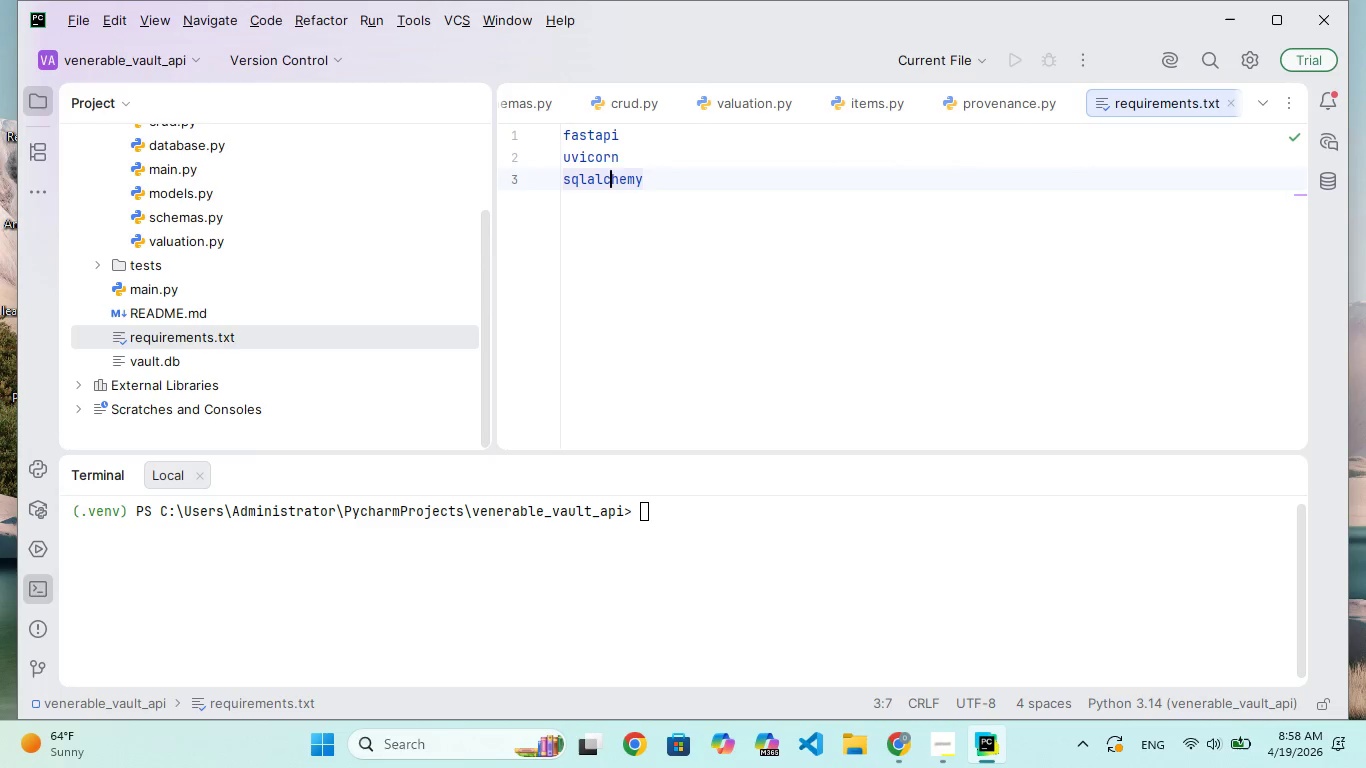 
key(ArrowRight)
 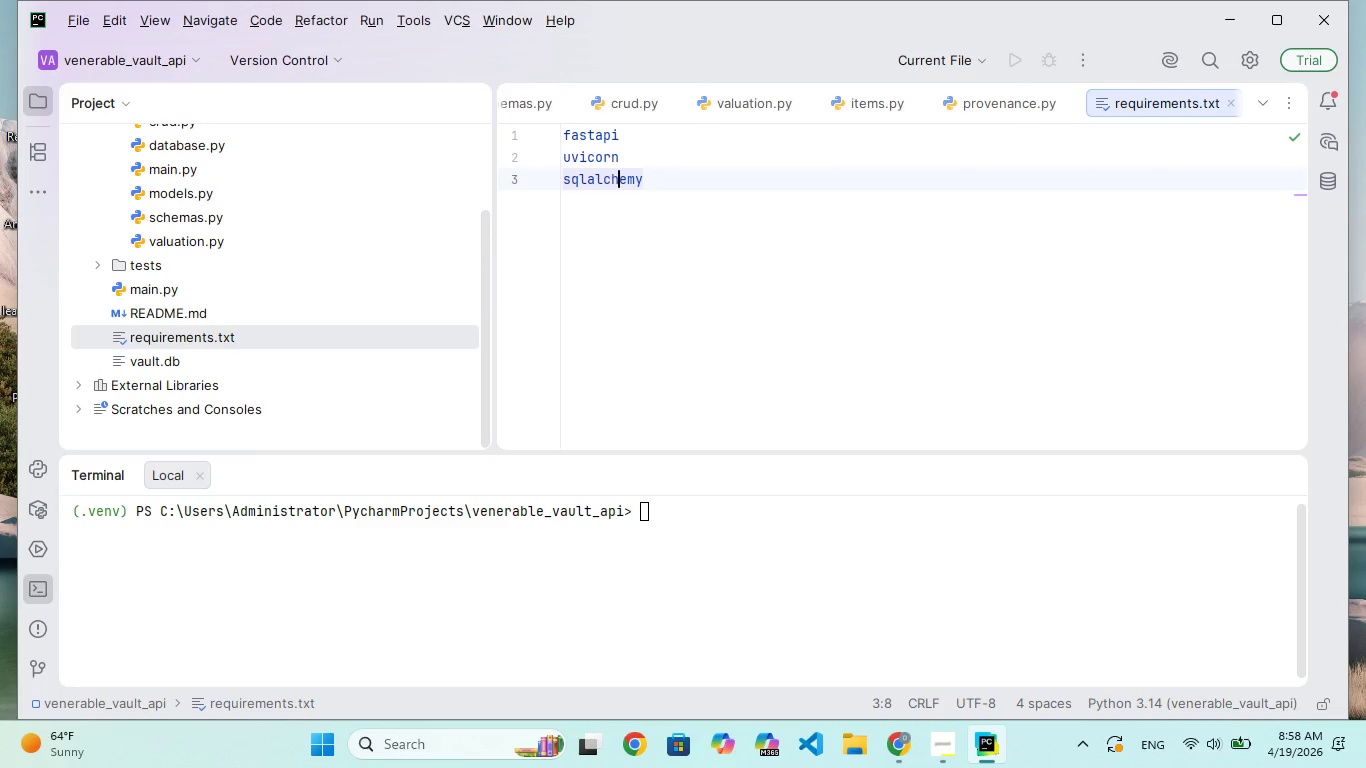 
key(ArrowRight)
 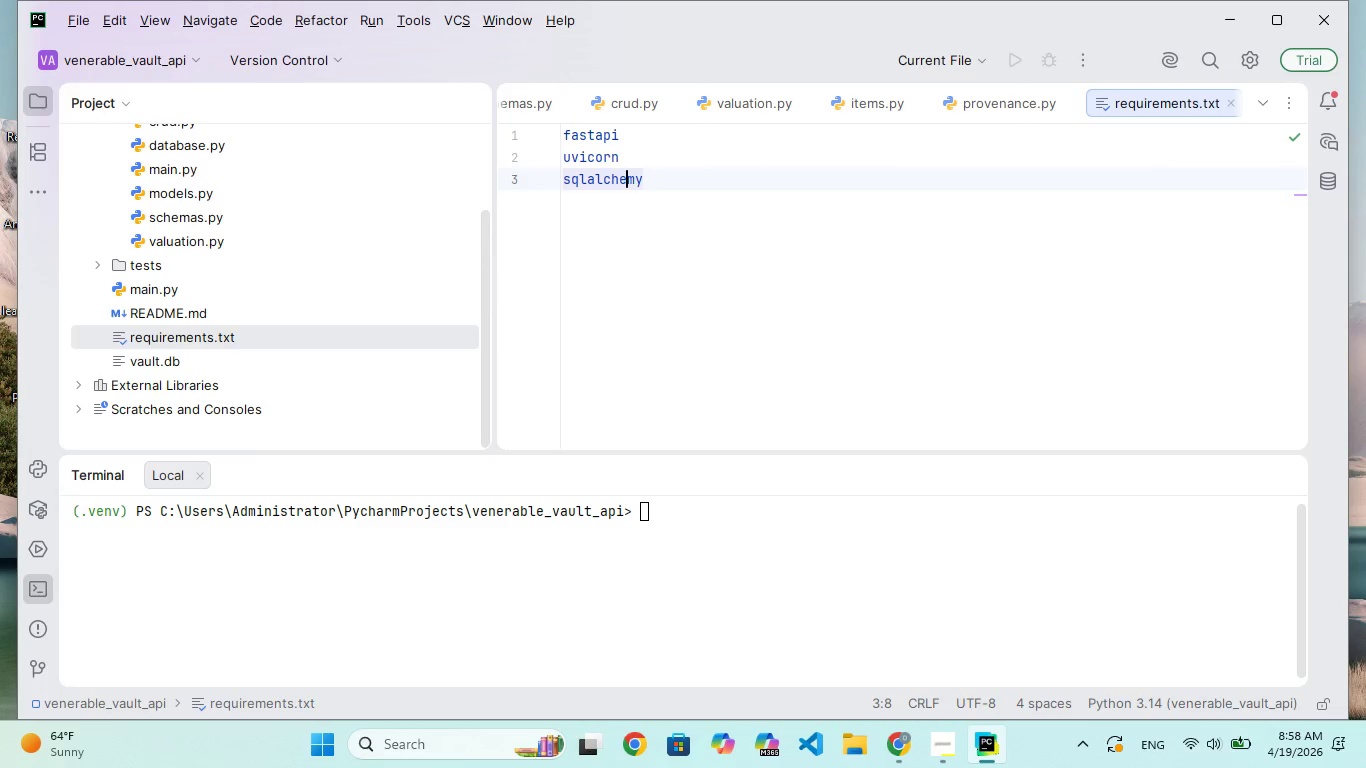 
key(ArrowRight)
 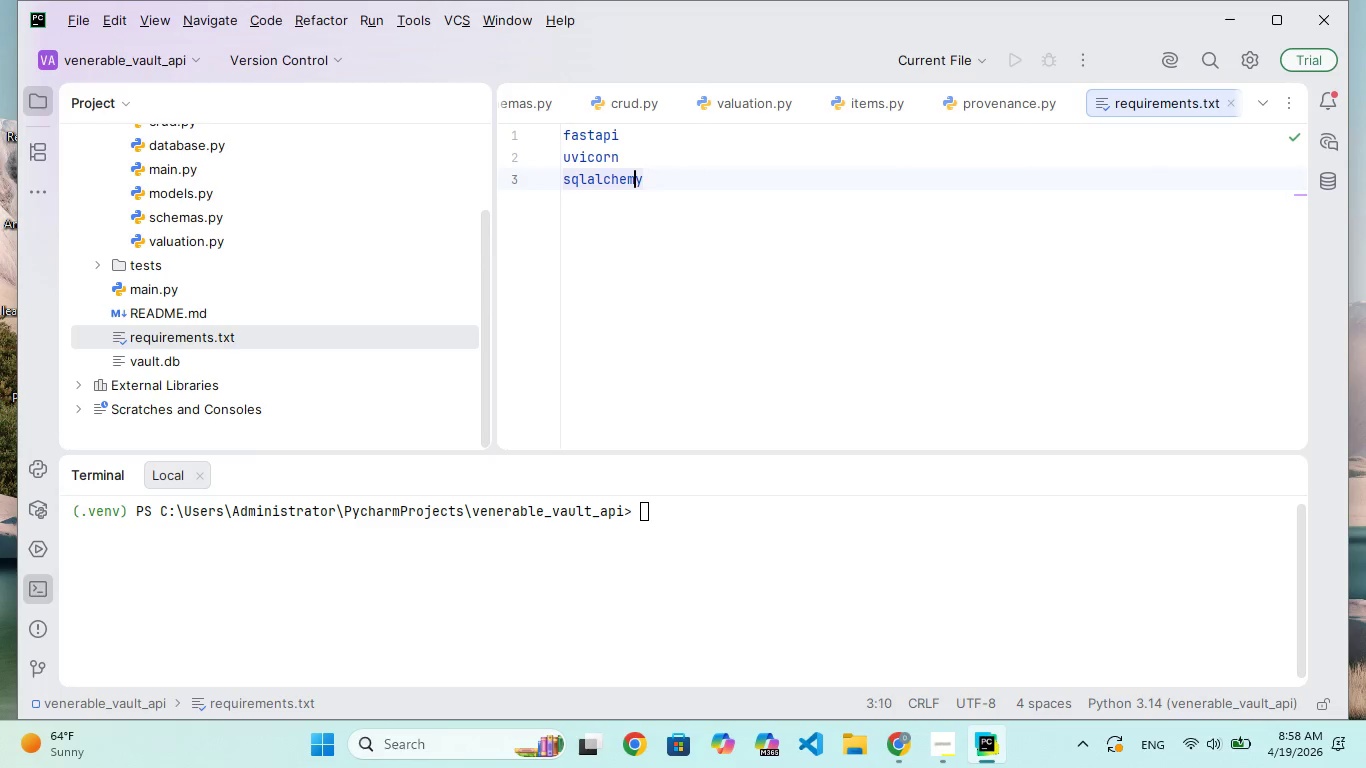 
key(ArrowRight)
 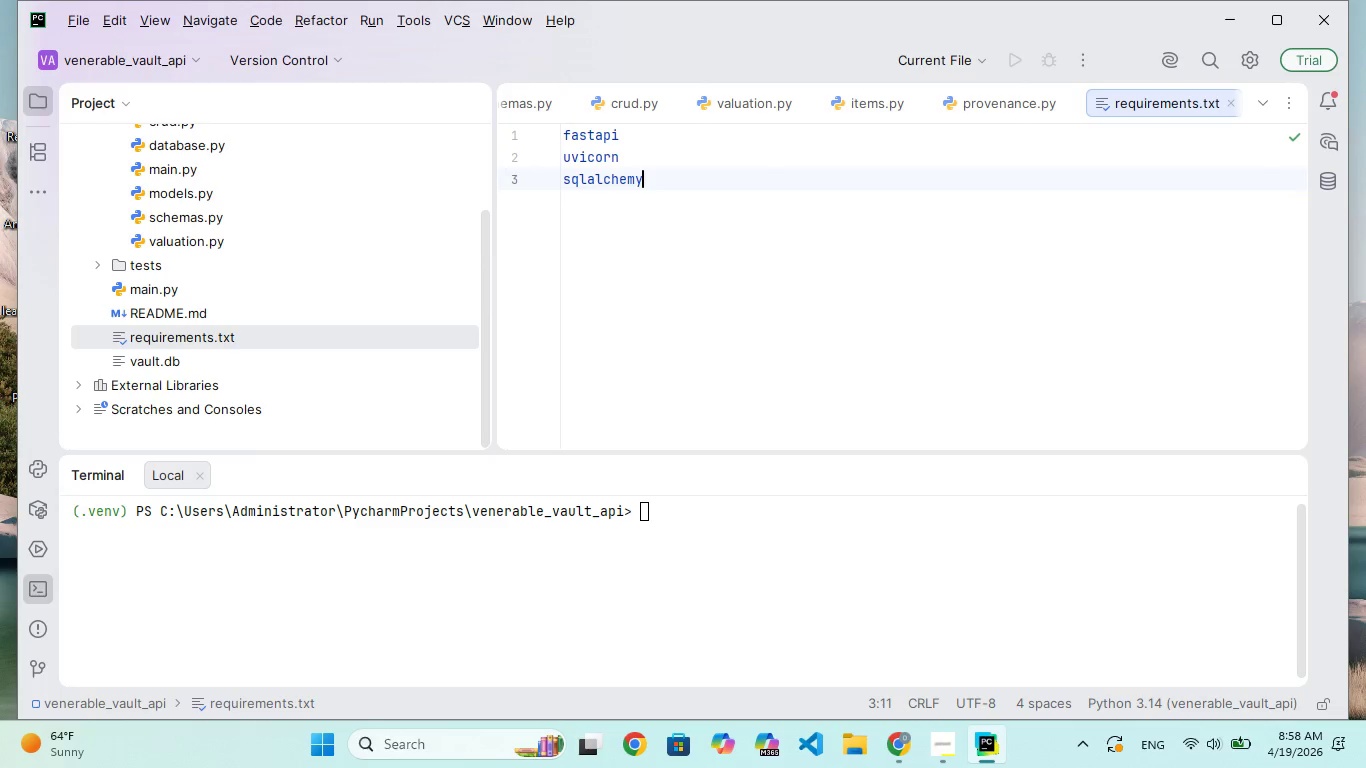 
key(Enter)
 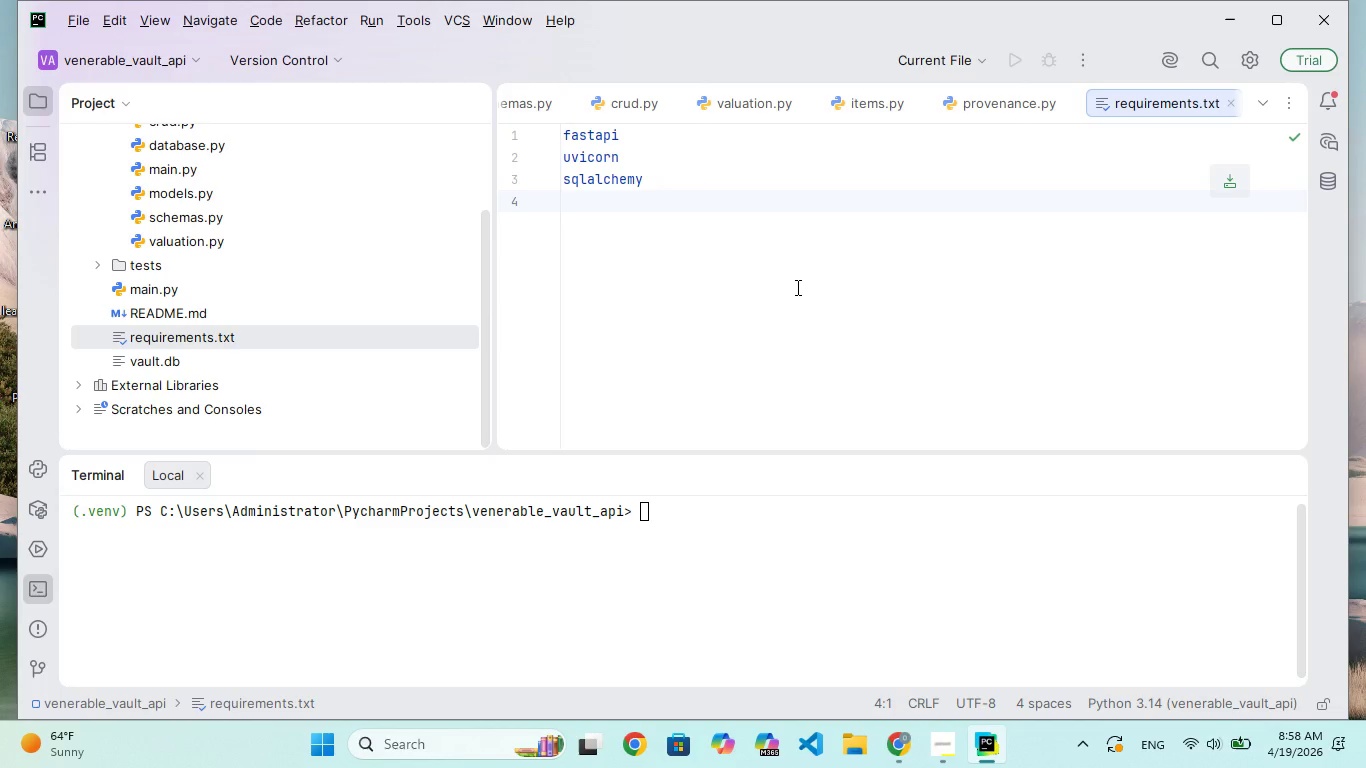 
wait(28.77)
 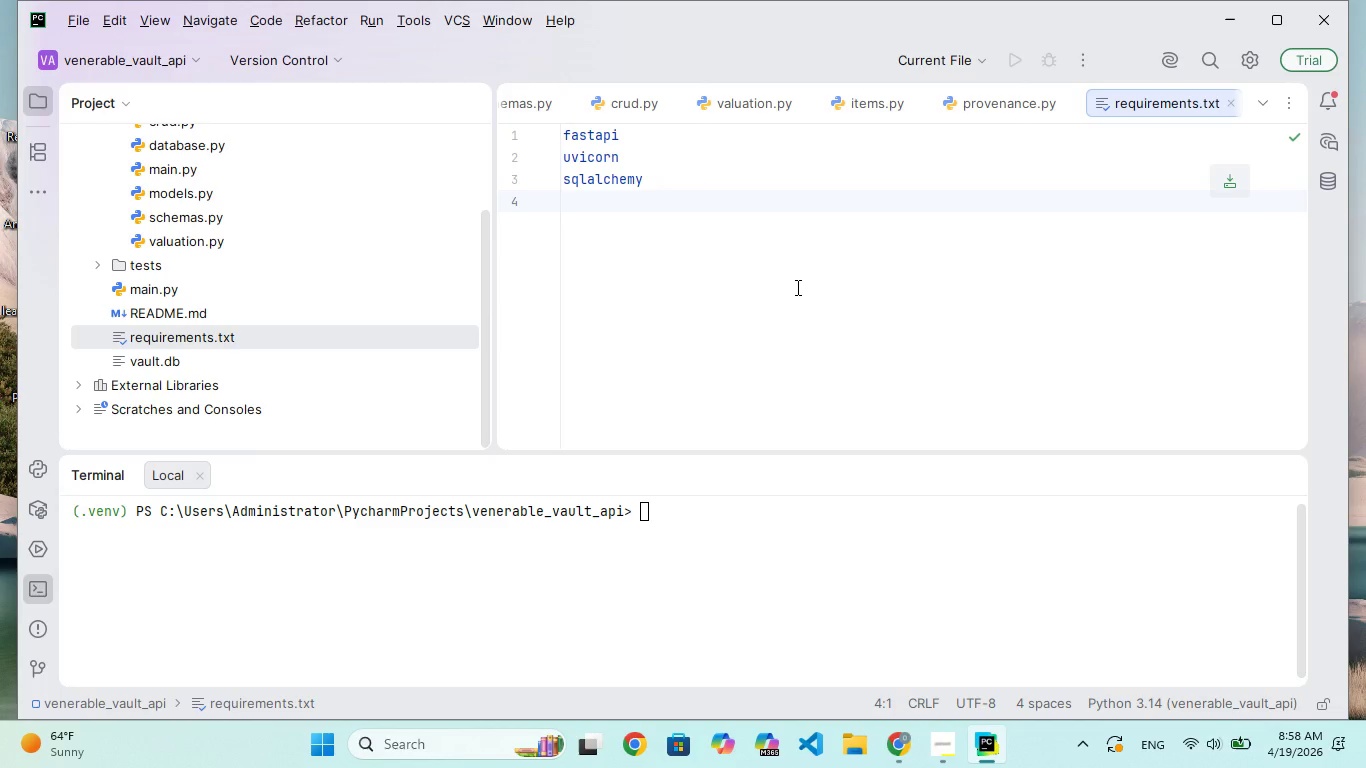 
type(pydantic)
 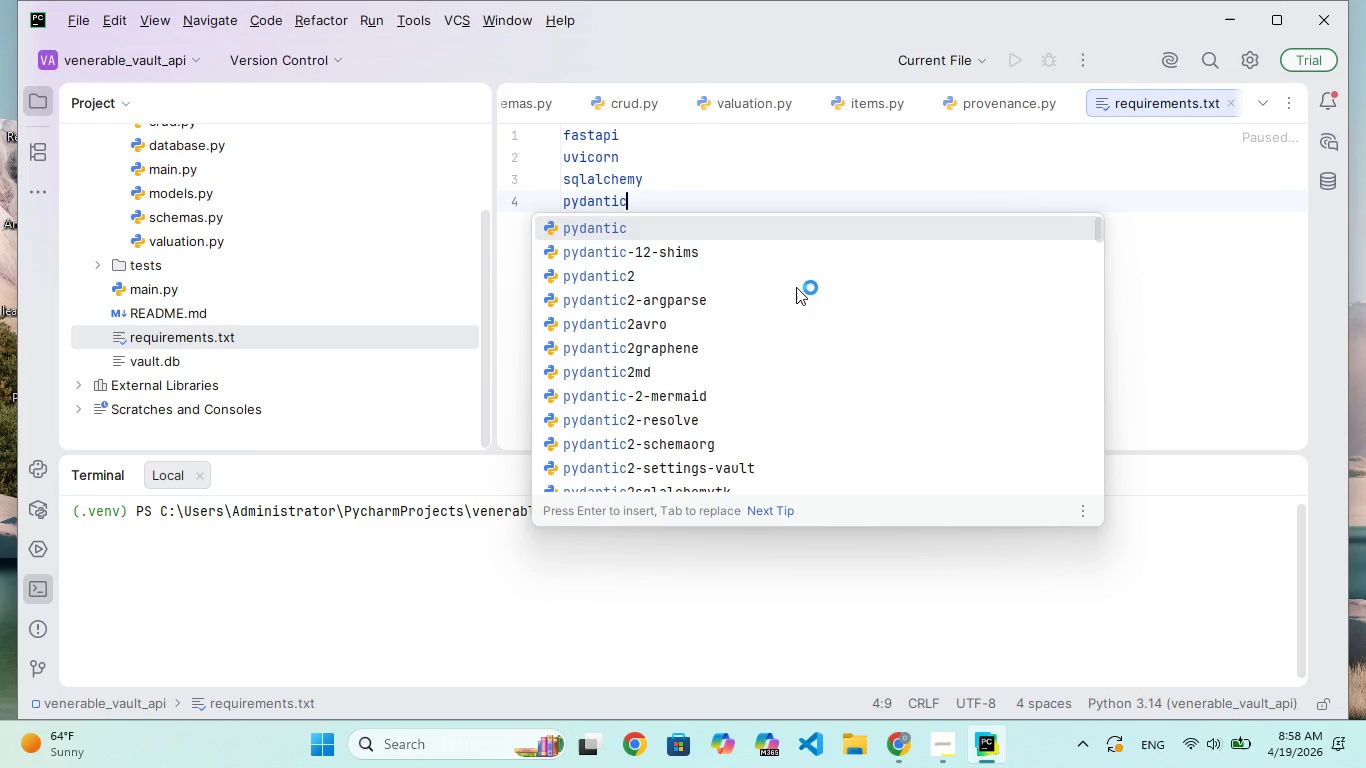 
wait(9.47)
 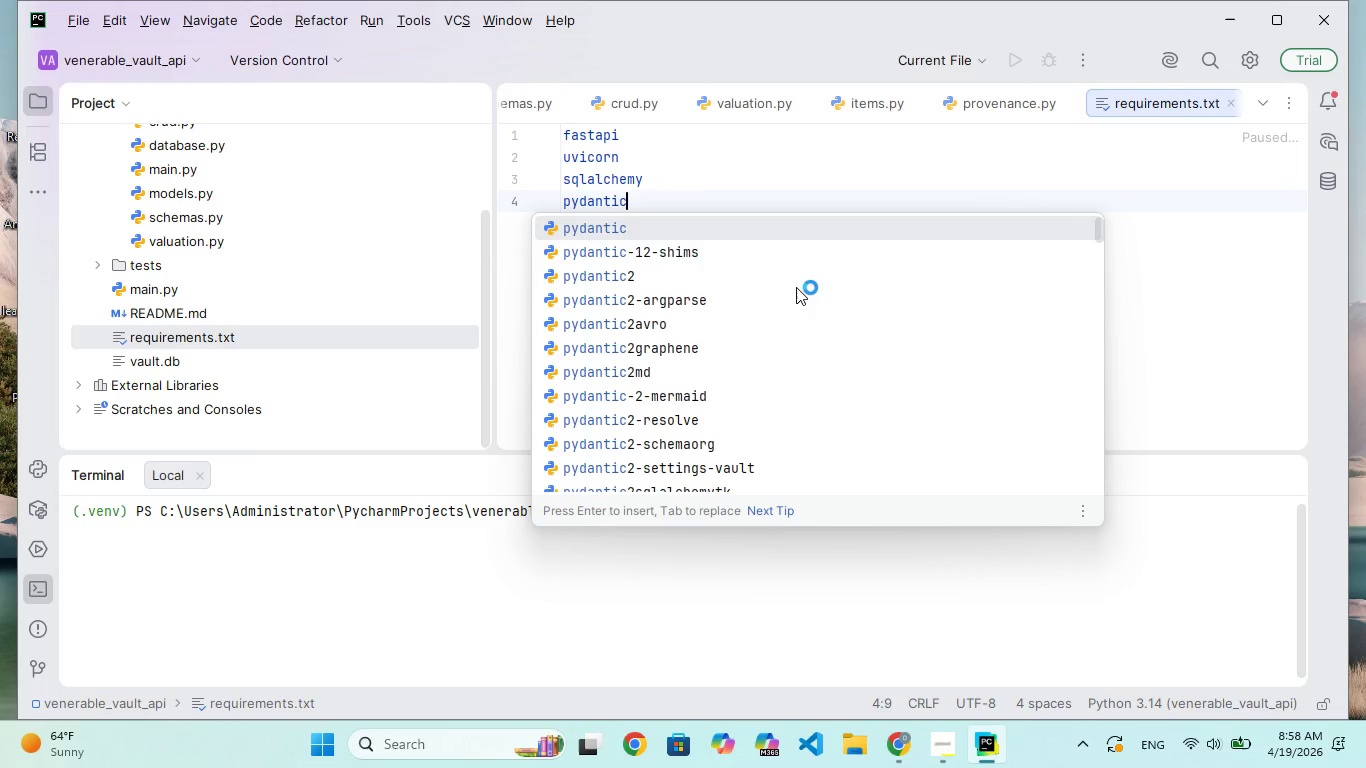 
key(Enter)
 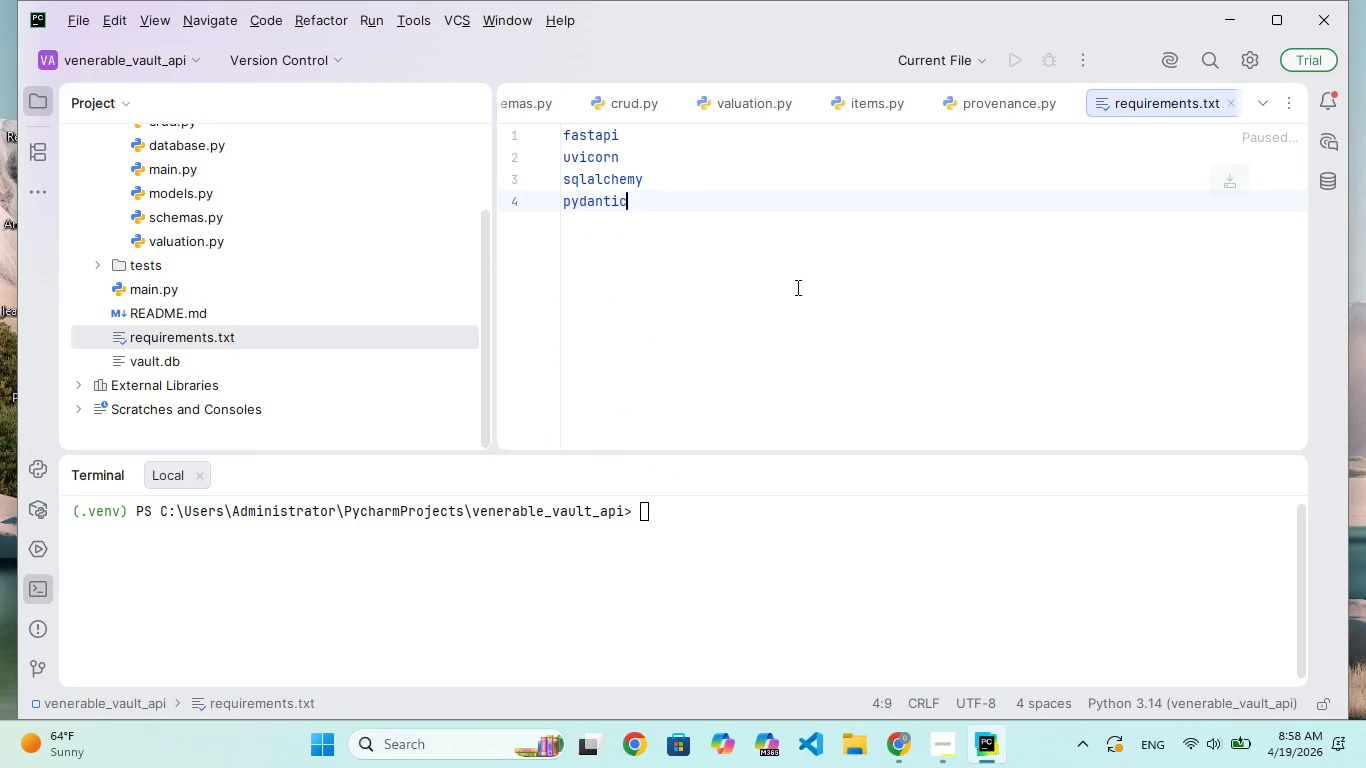 
key(Enter)
 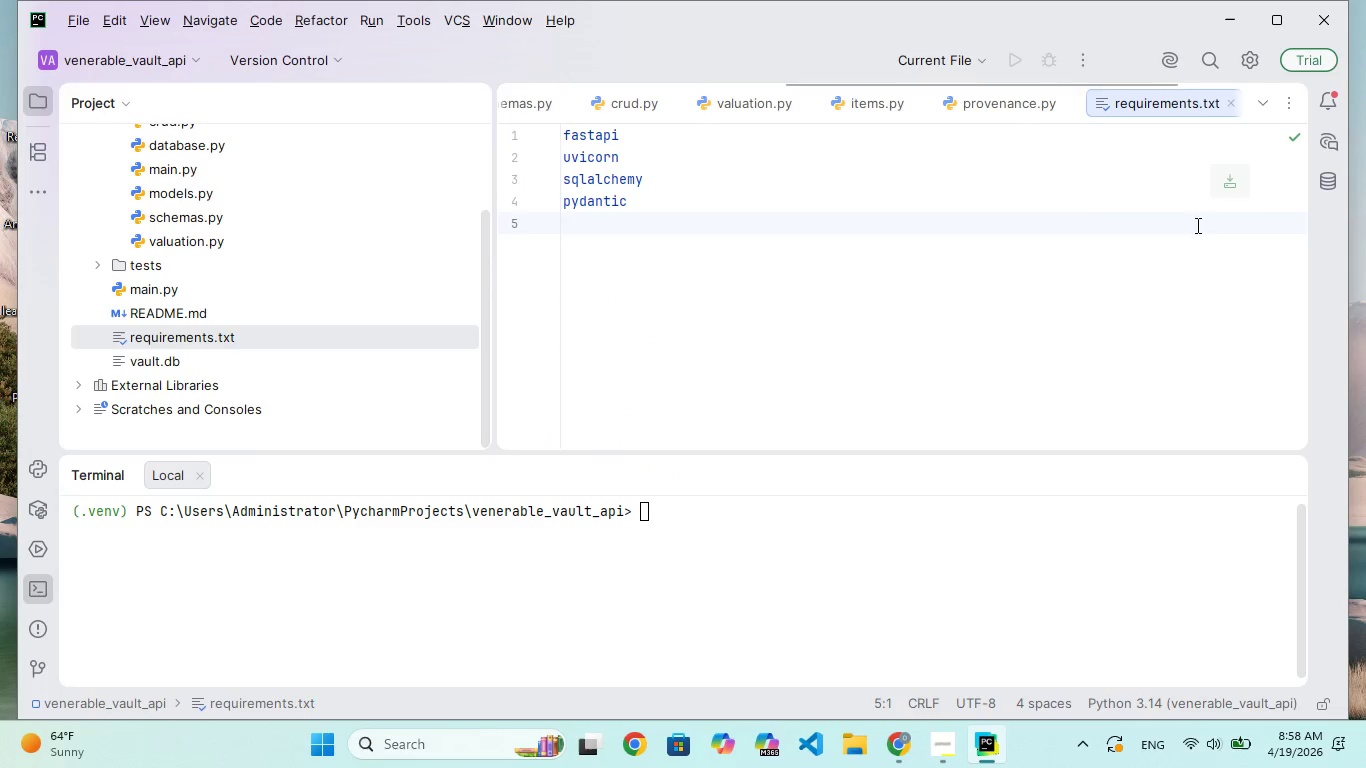 
scroll: coordinate [729, 318], scroll_direction: up, amount: 32.0
 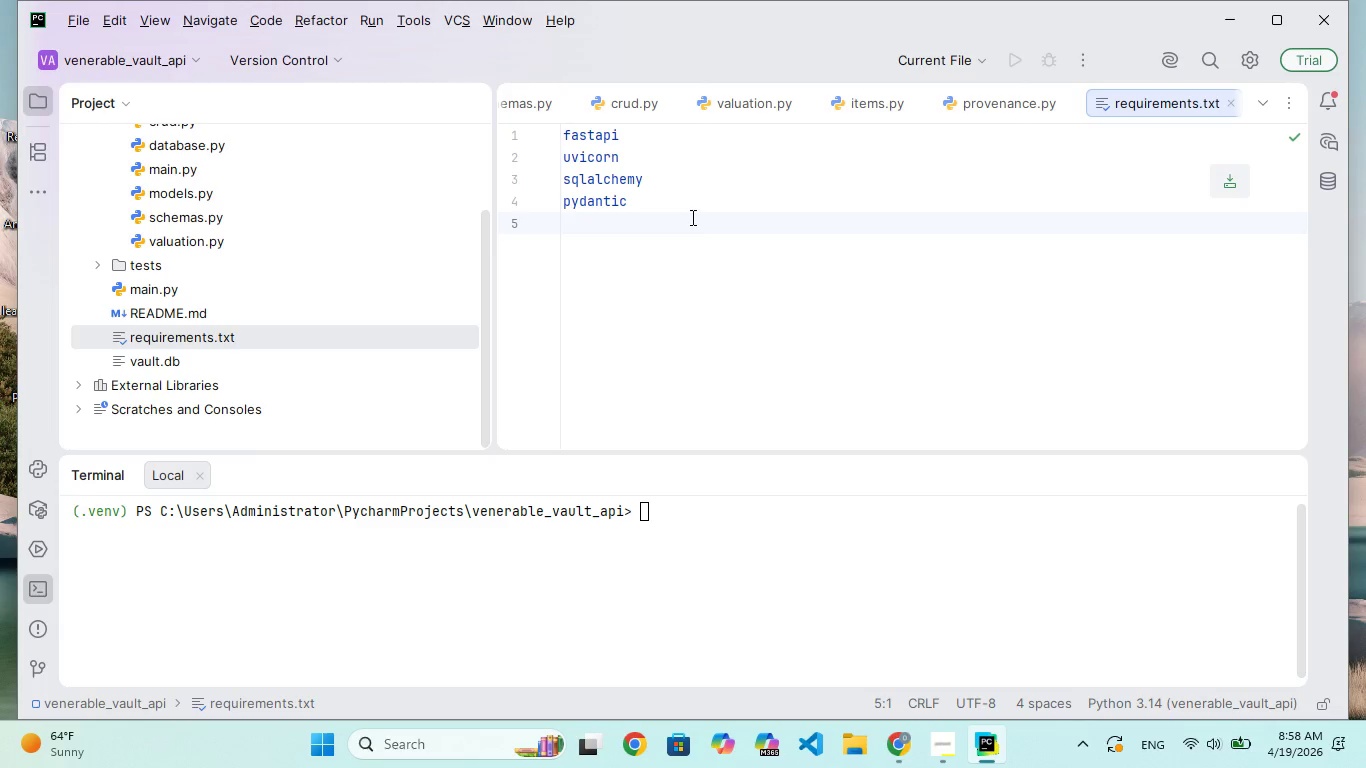 
left_click([691, 217])
 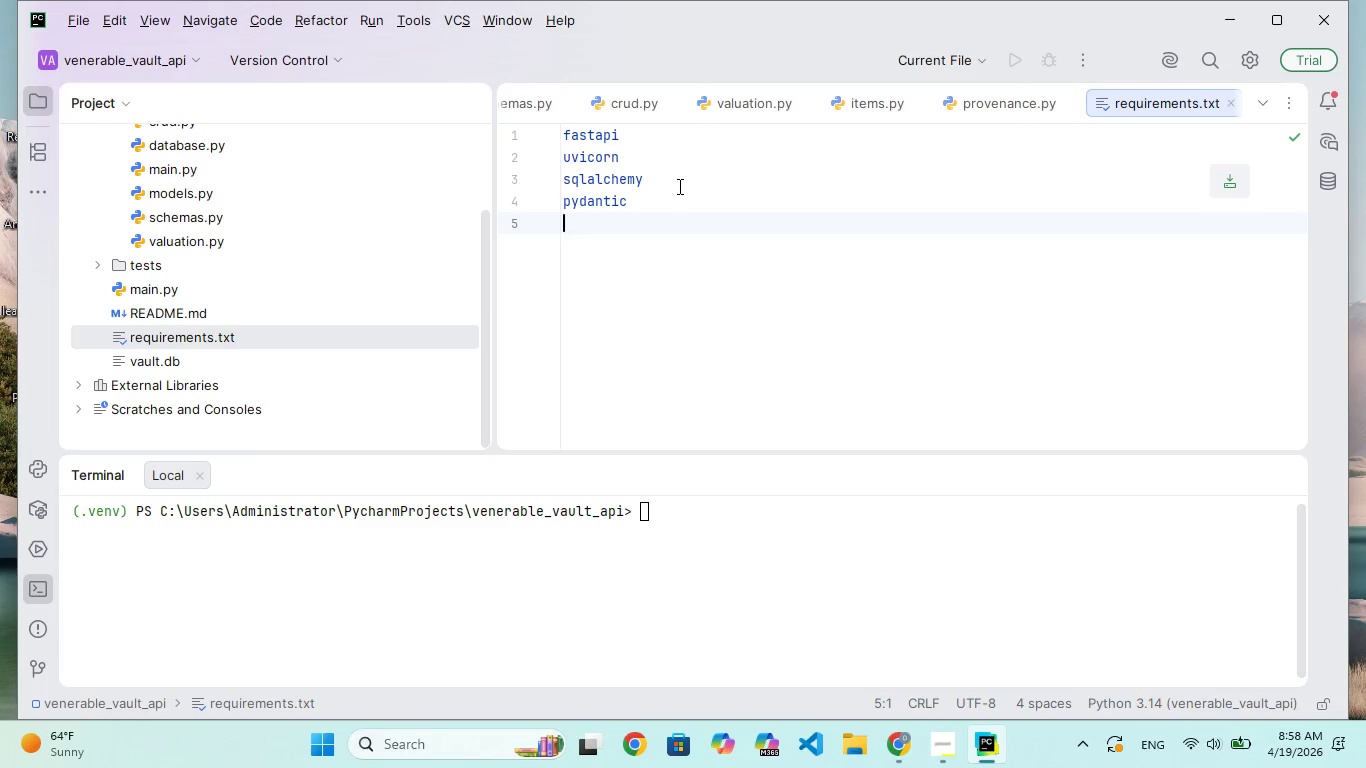 
left_click([672, 200])
 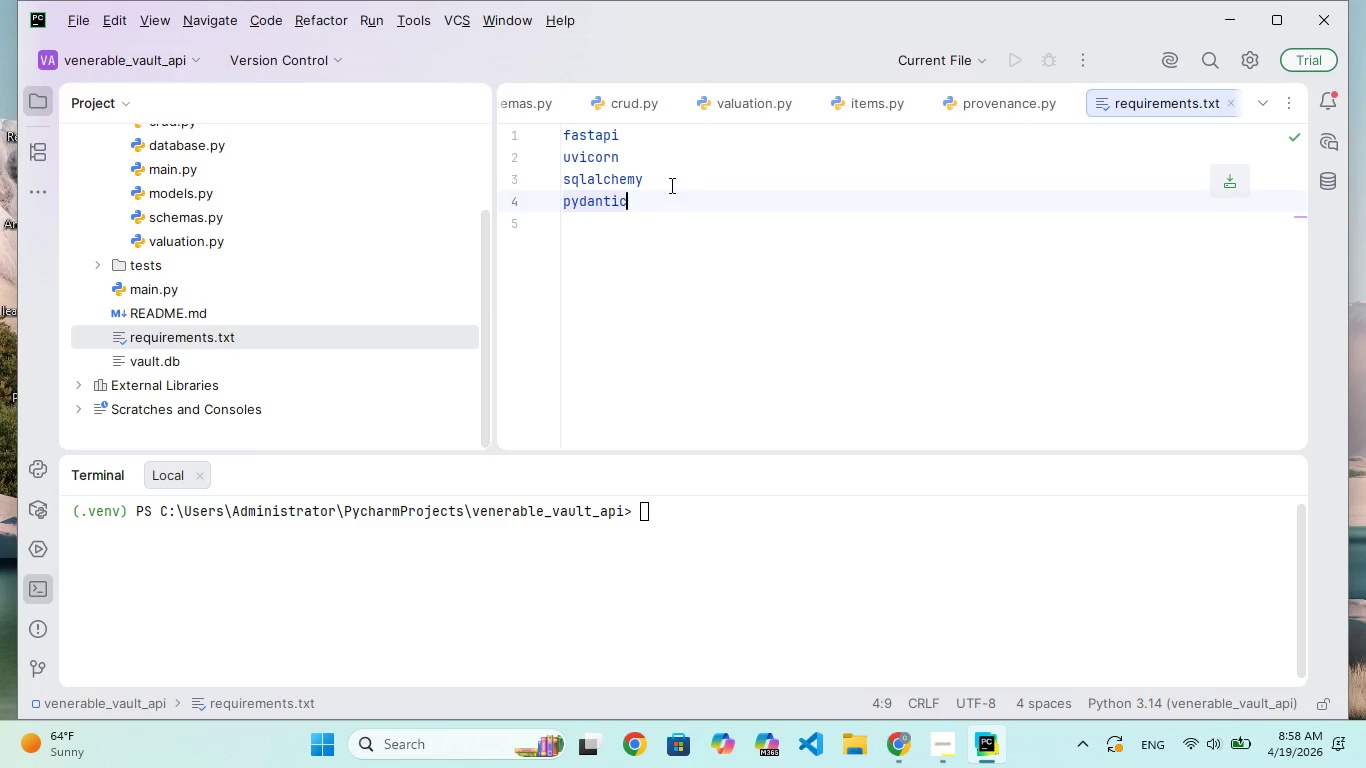 
left_click([670, 179])
 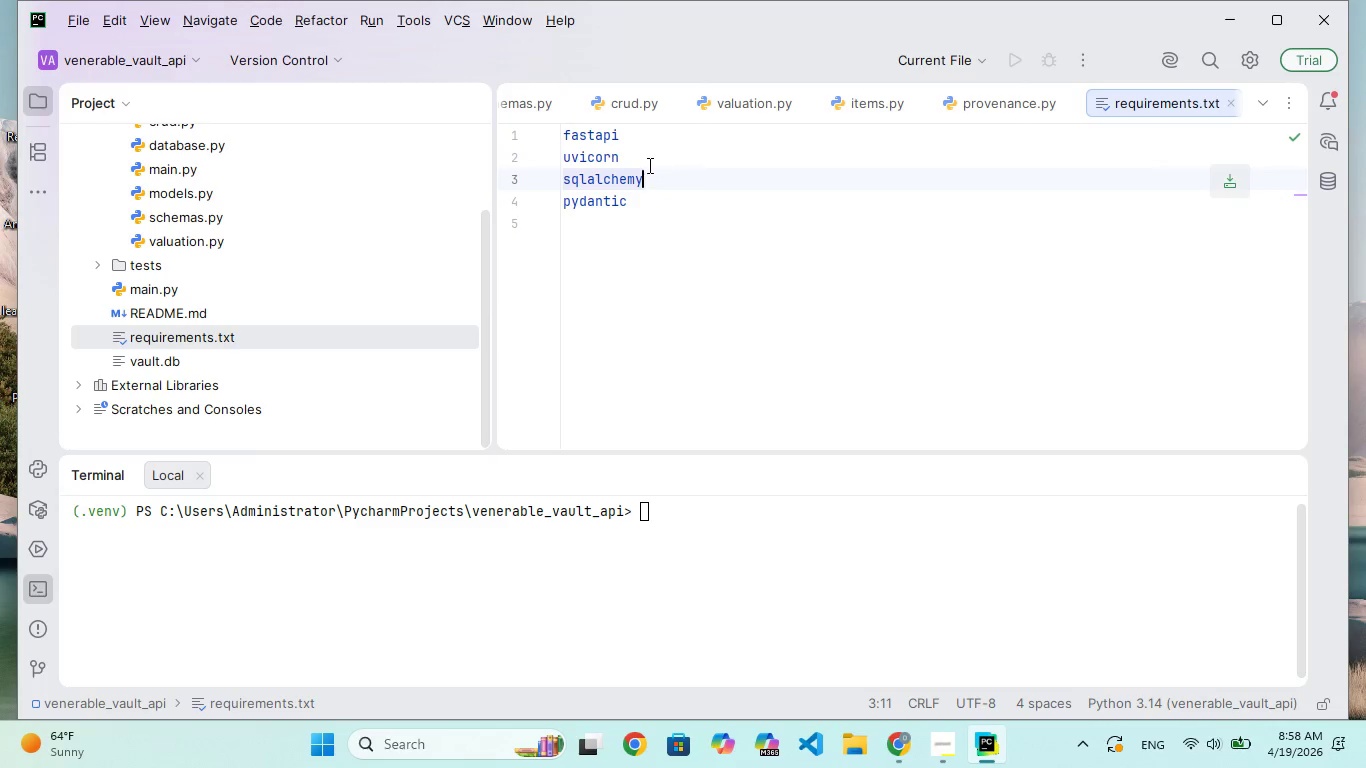 
left_click([648, 165])
 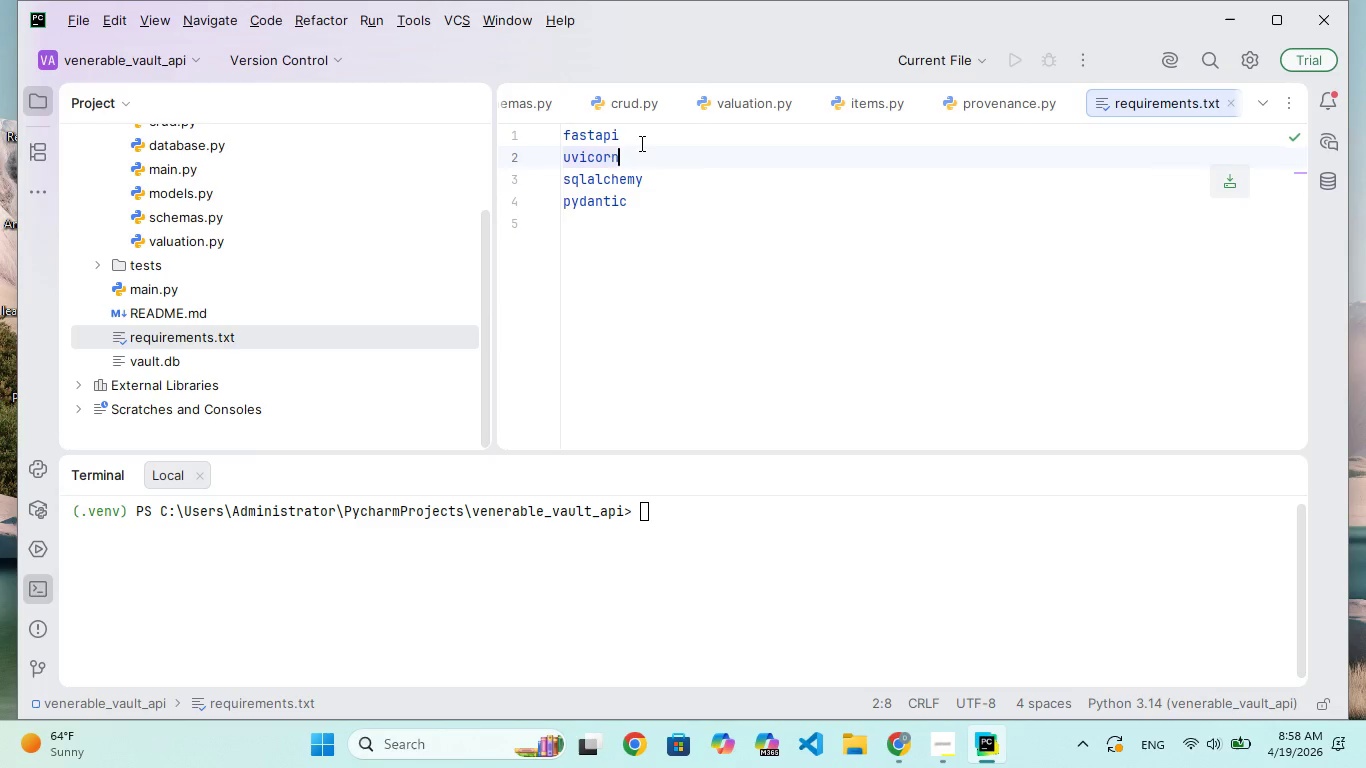 
left_click([640, 143])
 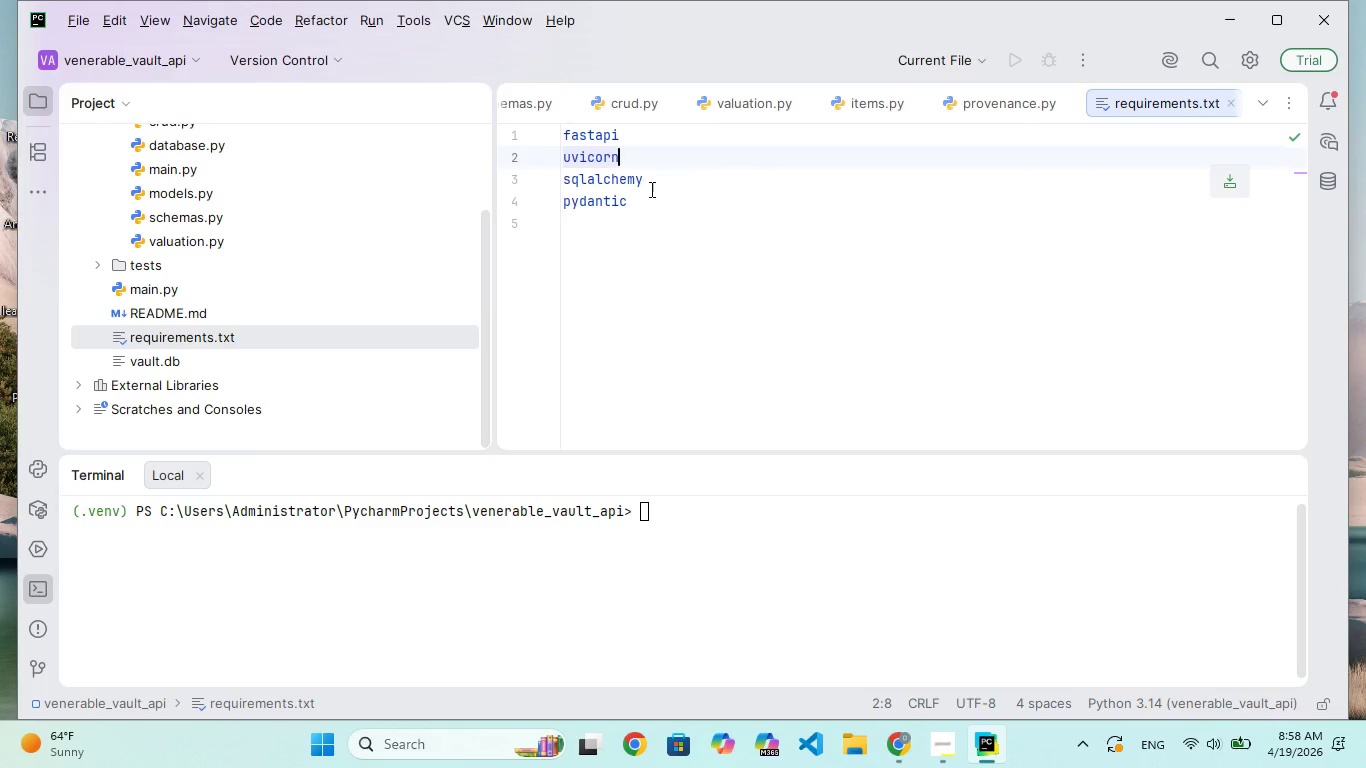 
left_click([651, 189])
 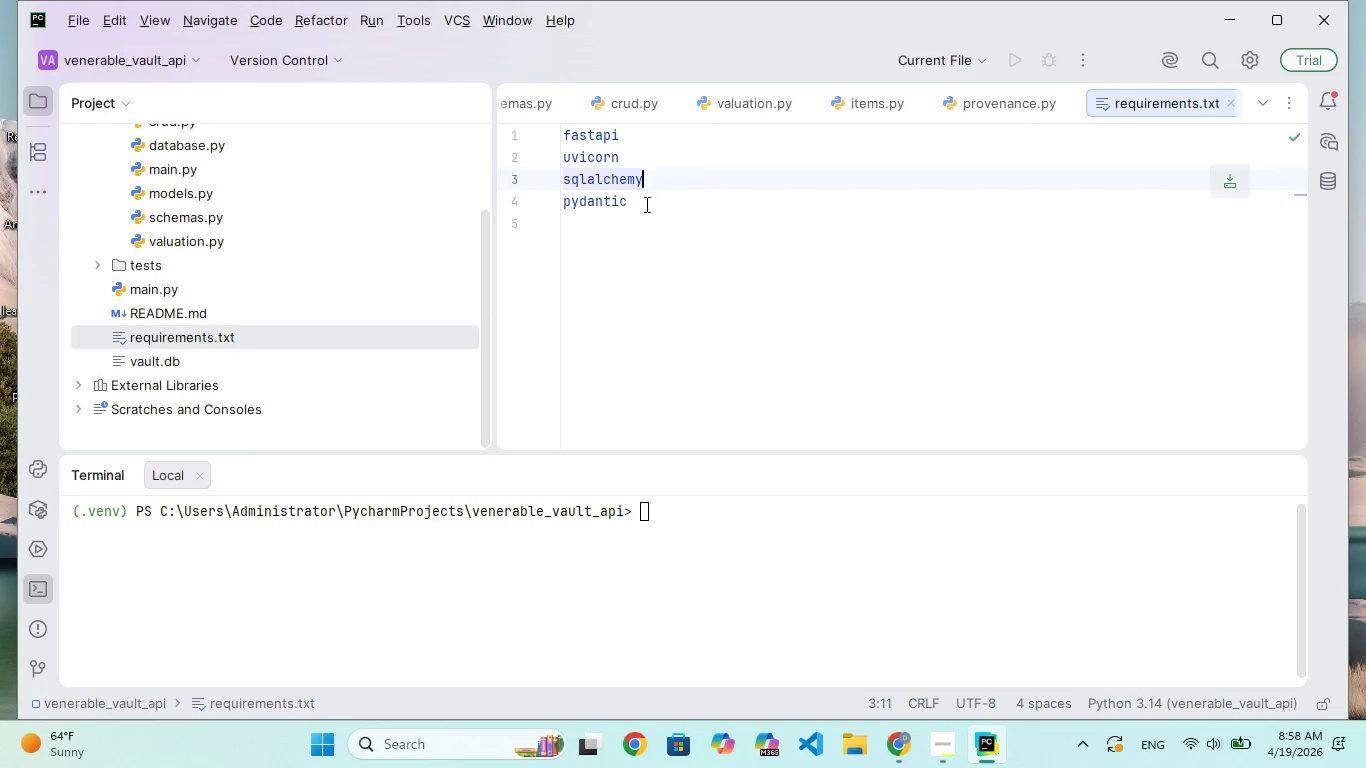 
left_click([644, 206])
 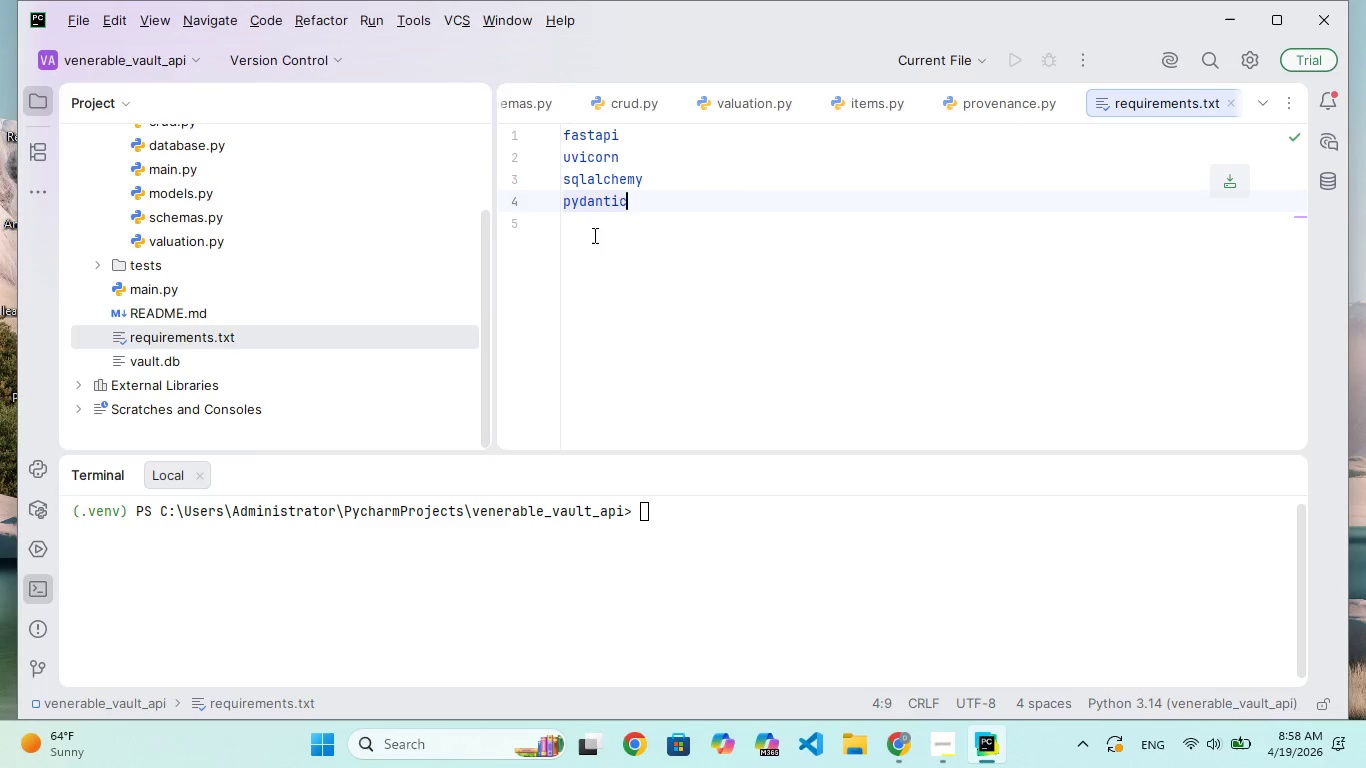 
left_click([588, 229])
 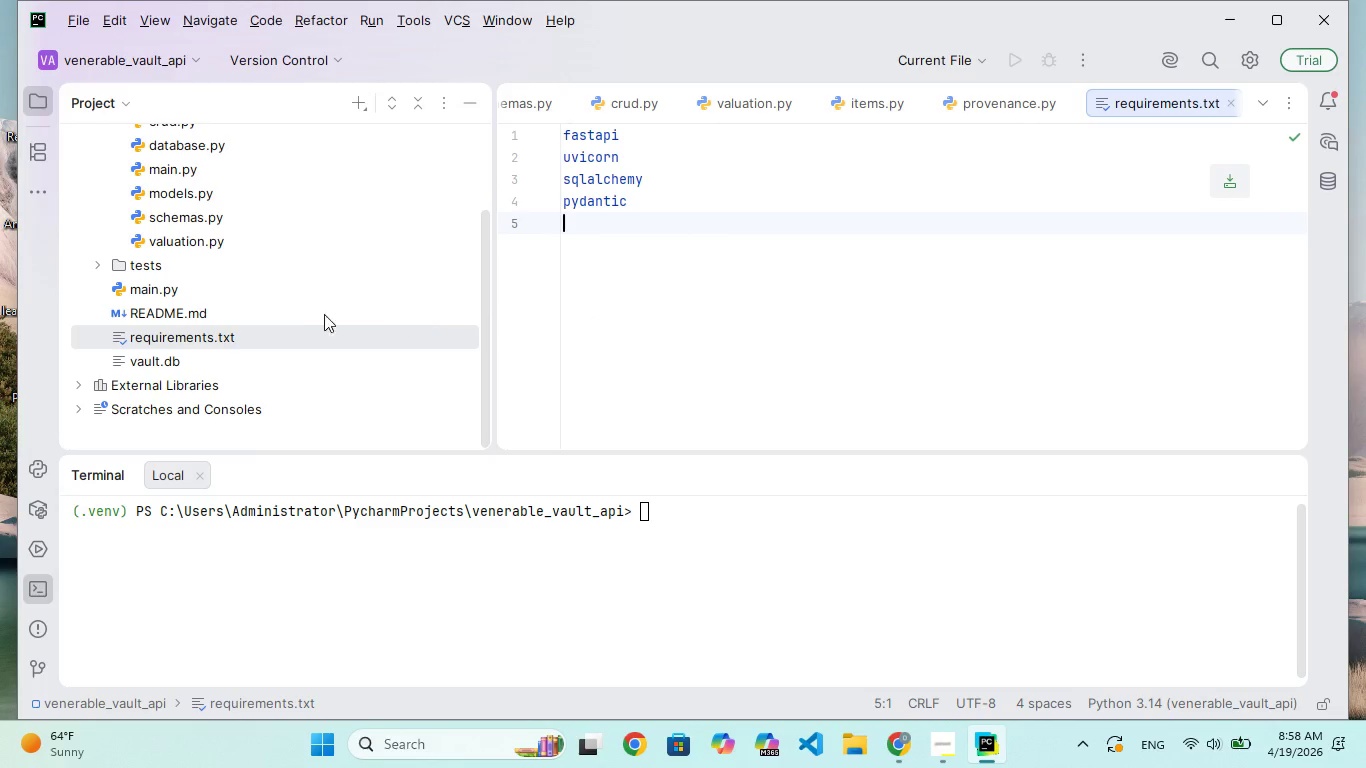 
scroll: coordinate [346, 309], scroll_direction: down, amount: 18.0
 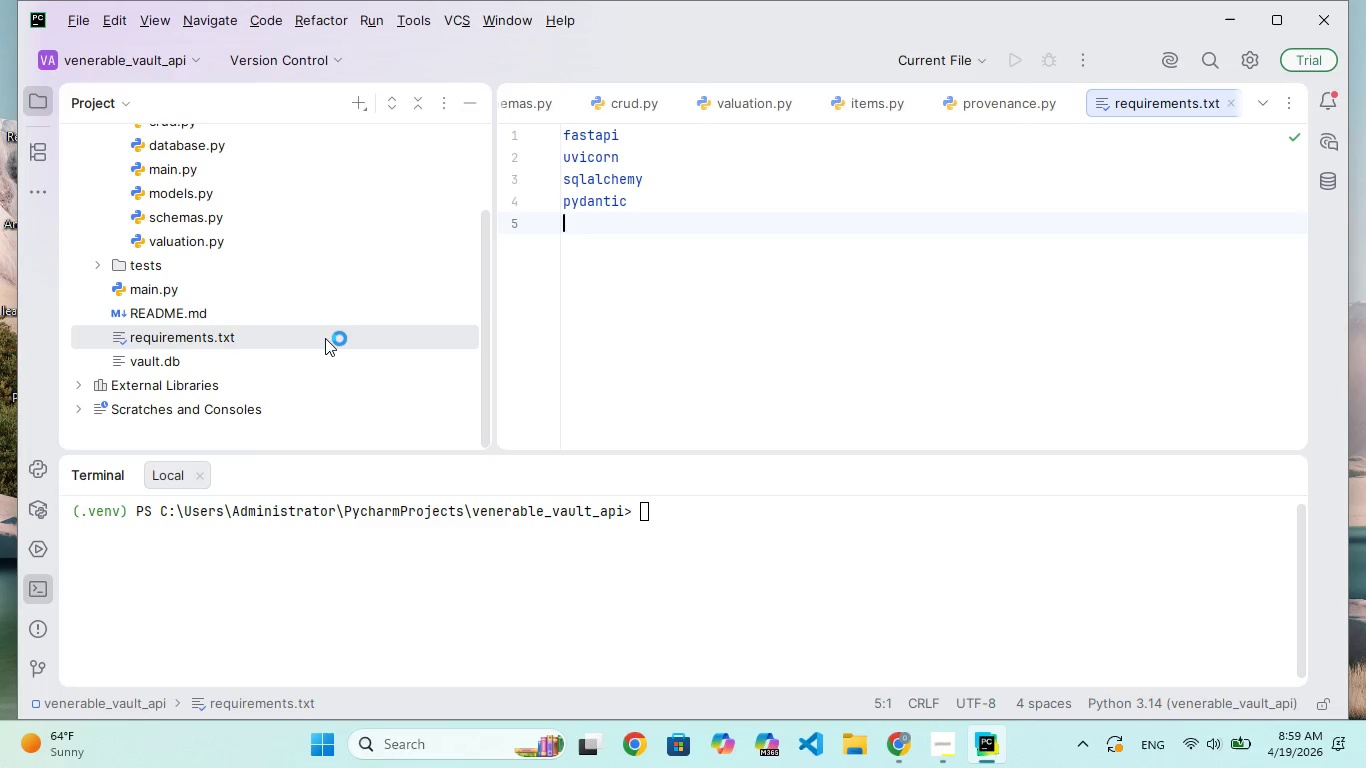 
wait(7.36)
 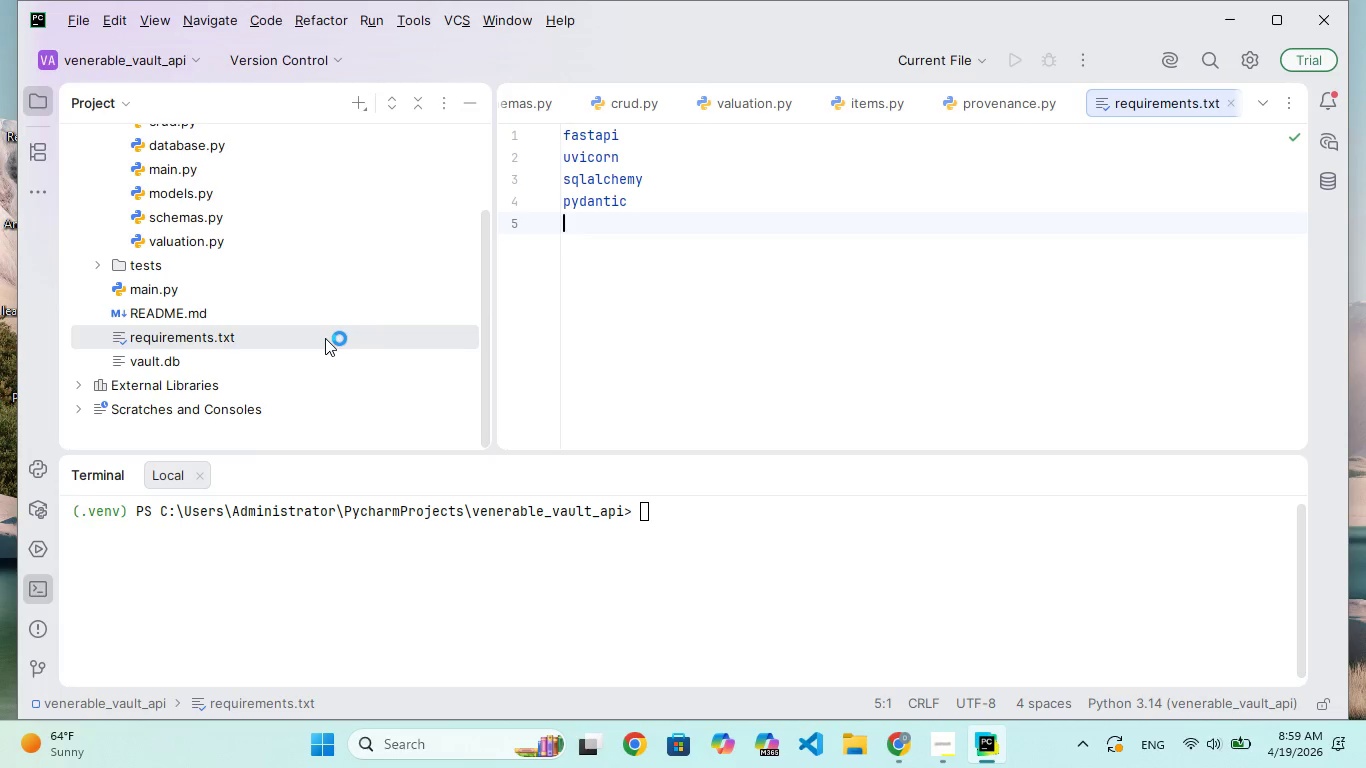 
double_click([200, 363])
 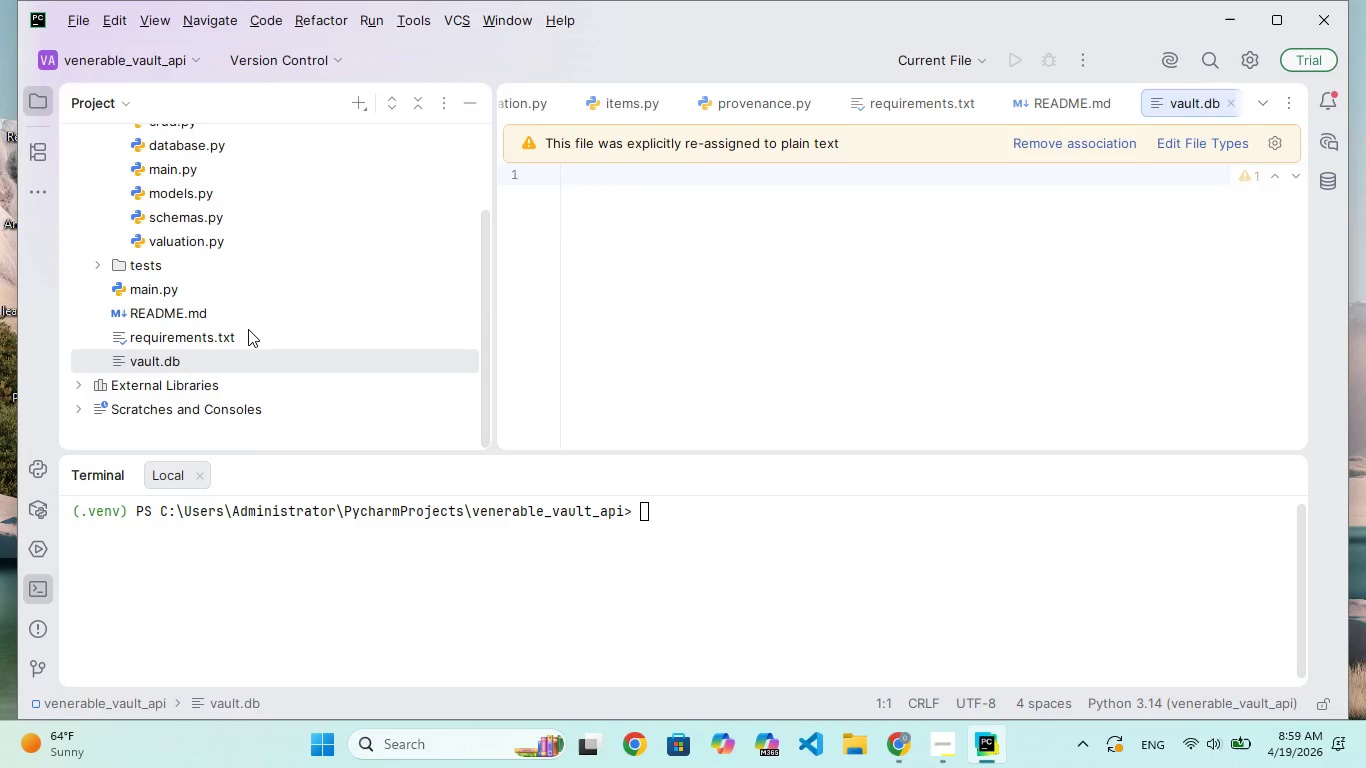 
left_click([244, 329])
 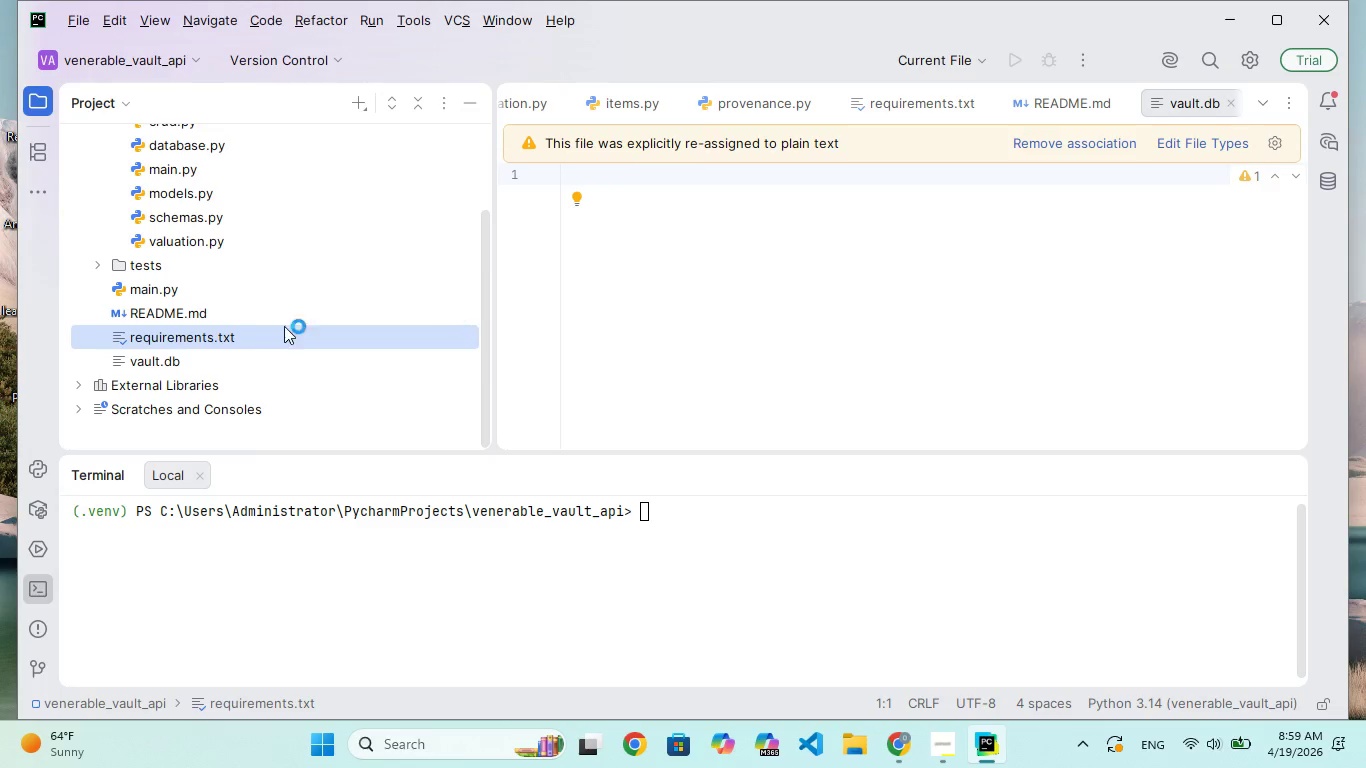 
double_click([238, 334])
 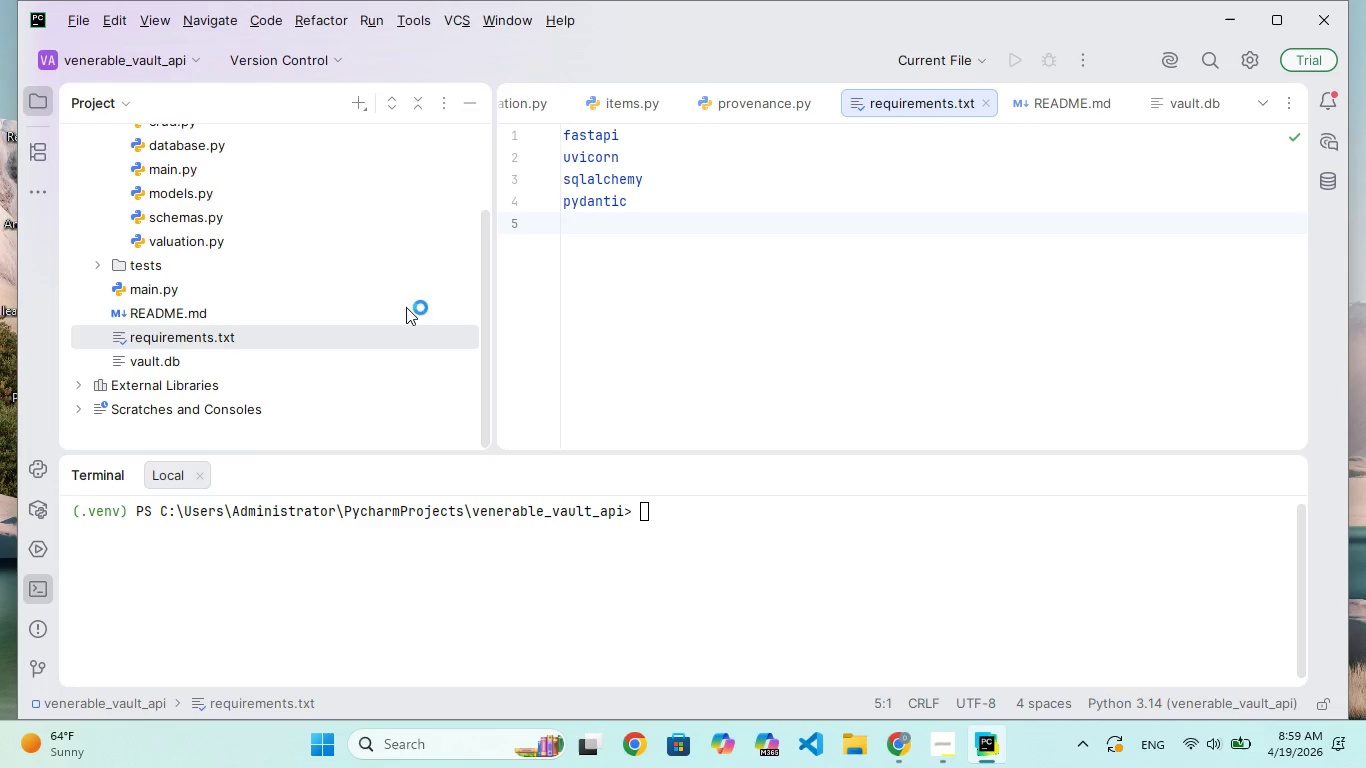 
scroll: coordinate [618, 270], scroll_direction: up, amount: 21.0
 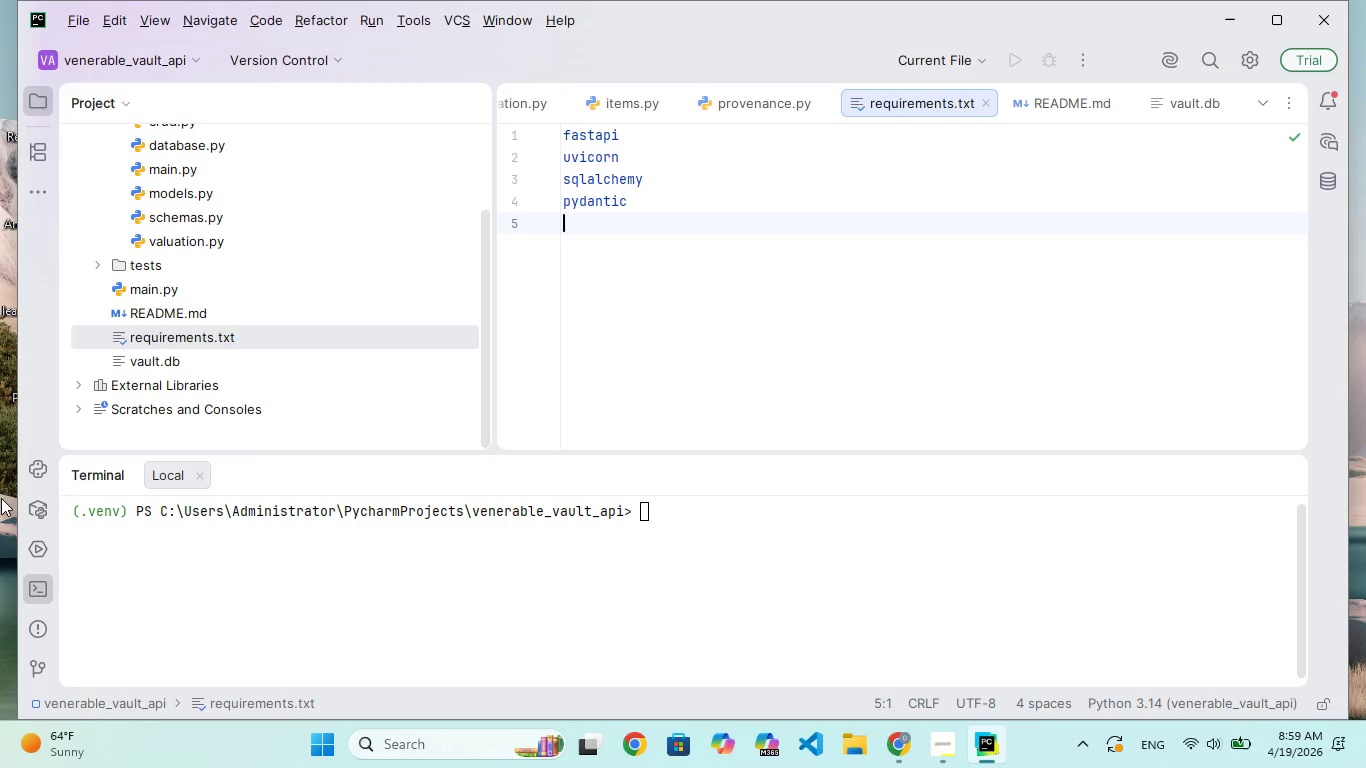 
wait(29.83)
 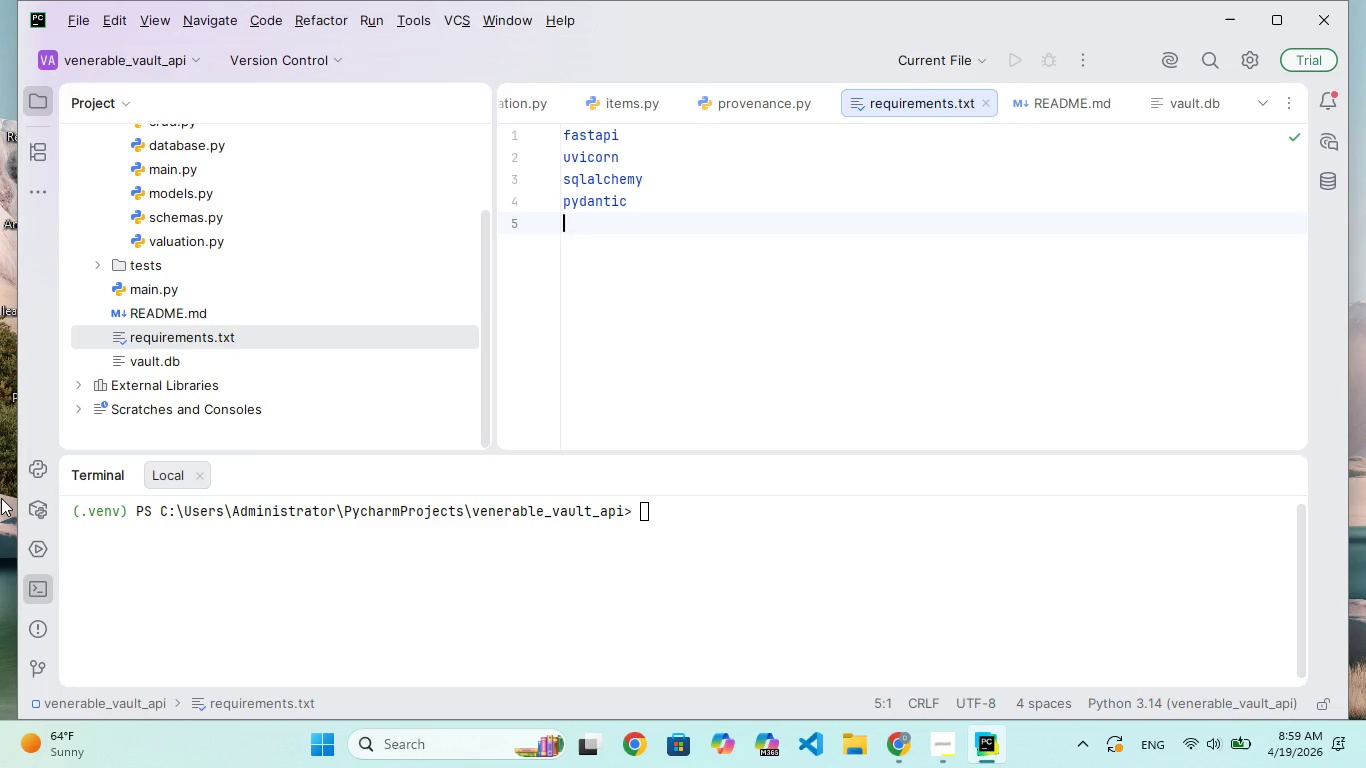 
scroll: coordinate [281, 306], scroll_direction: up, amount: 11.0
 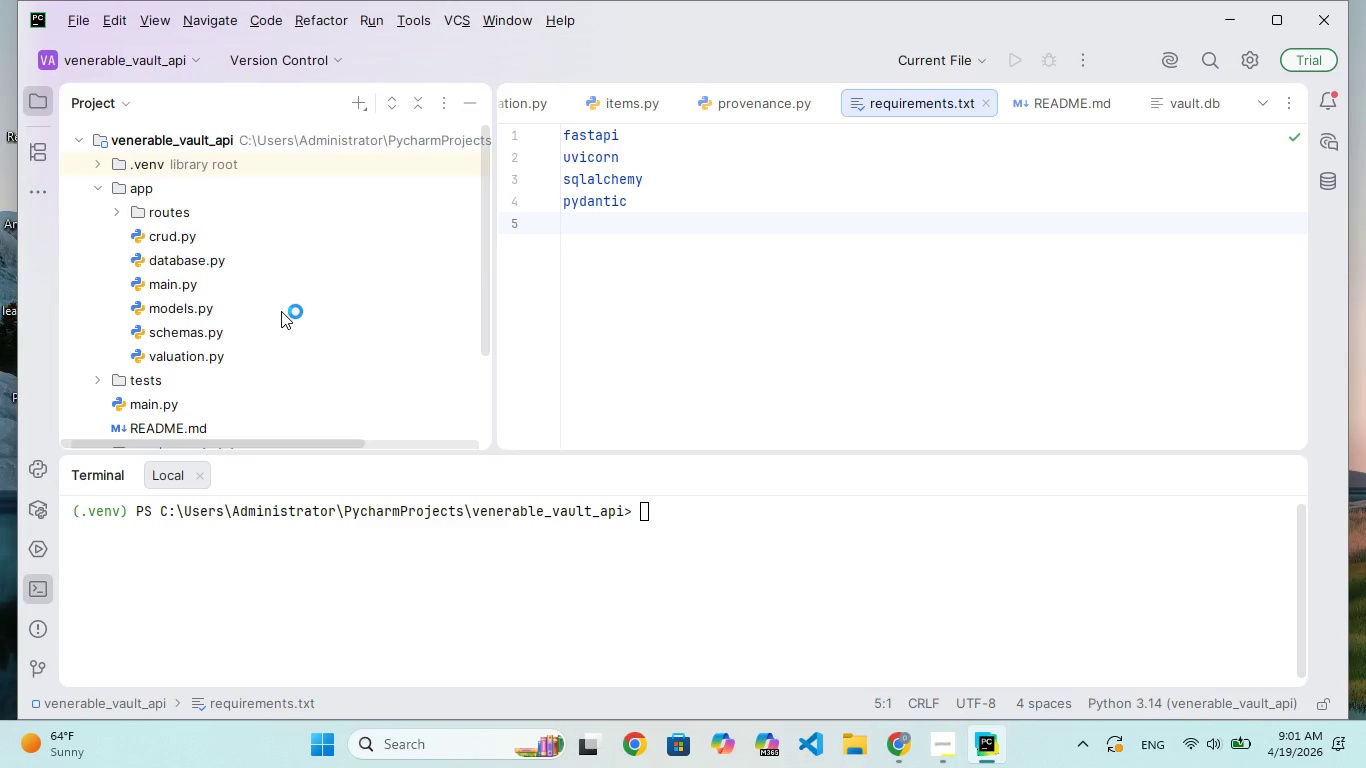 
wait(89.88)
 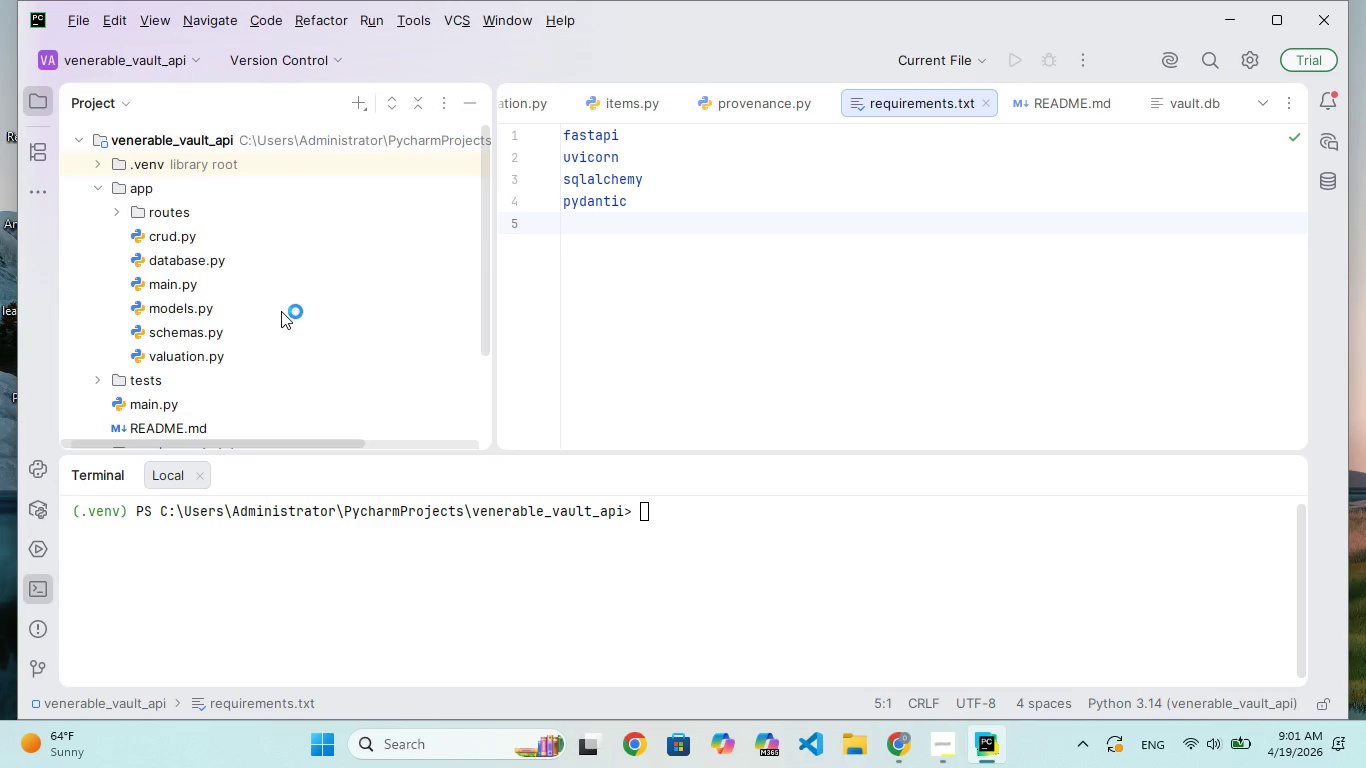 
key(VolumeDown)
 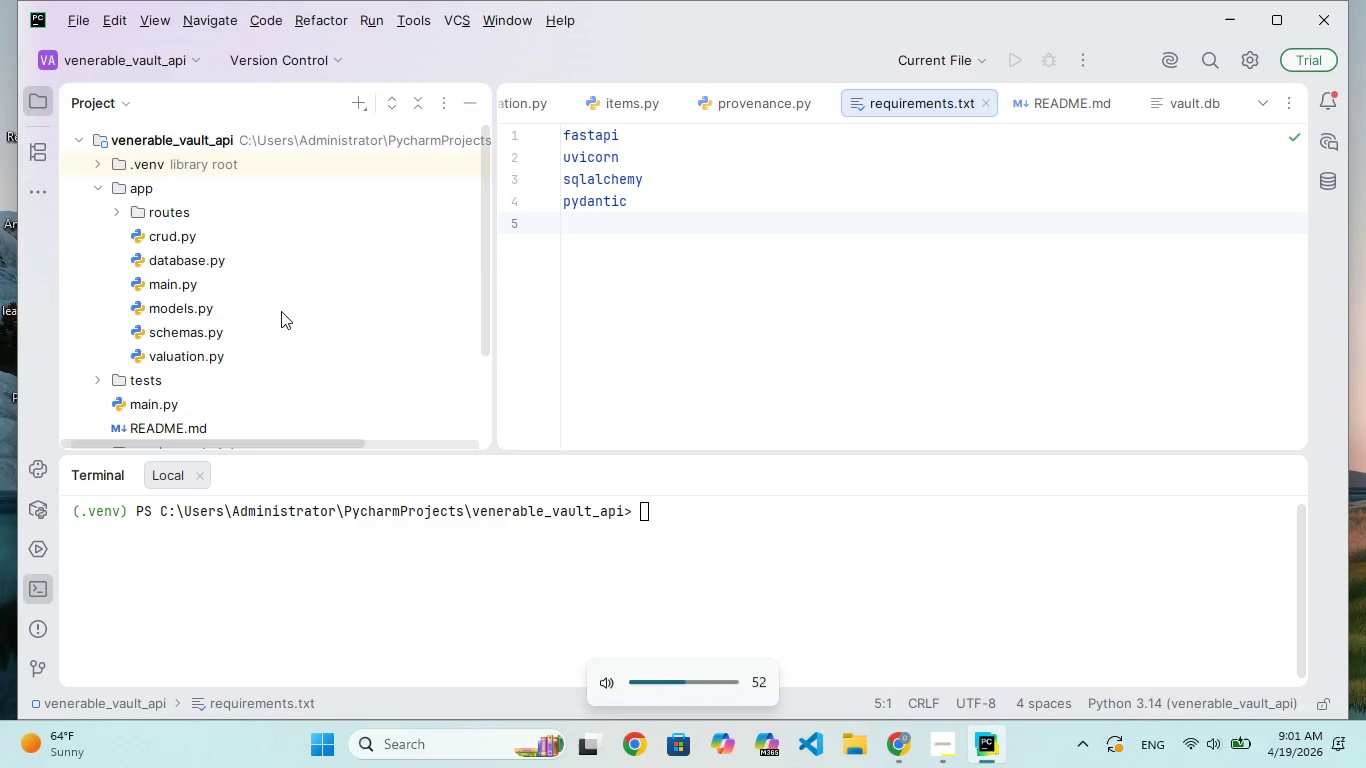 
key(VolumeDown)
 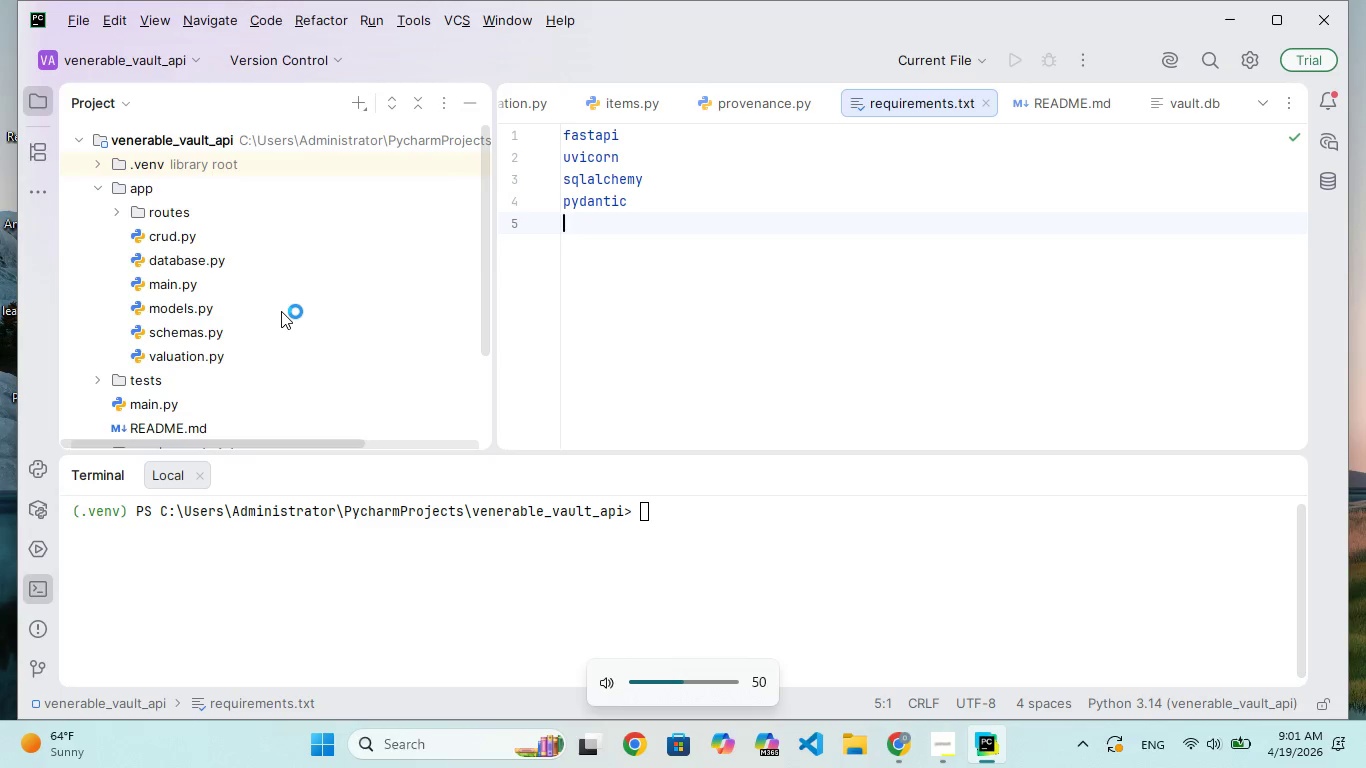 
key(VolumeDown)
 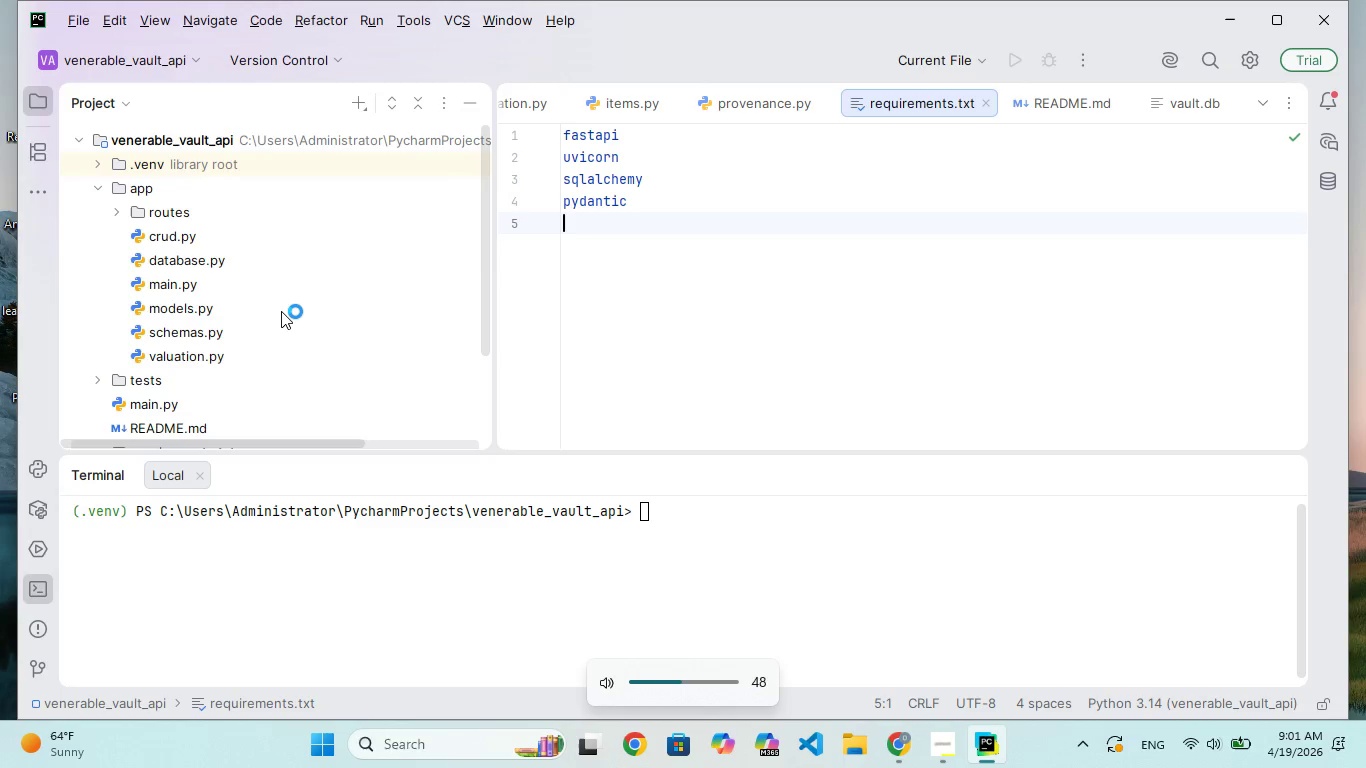 
key(VolumeDown)
 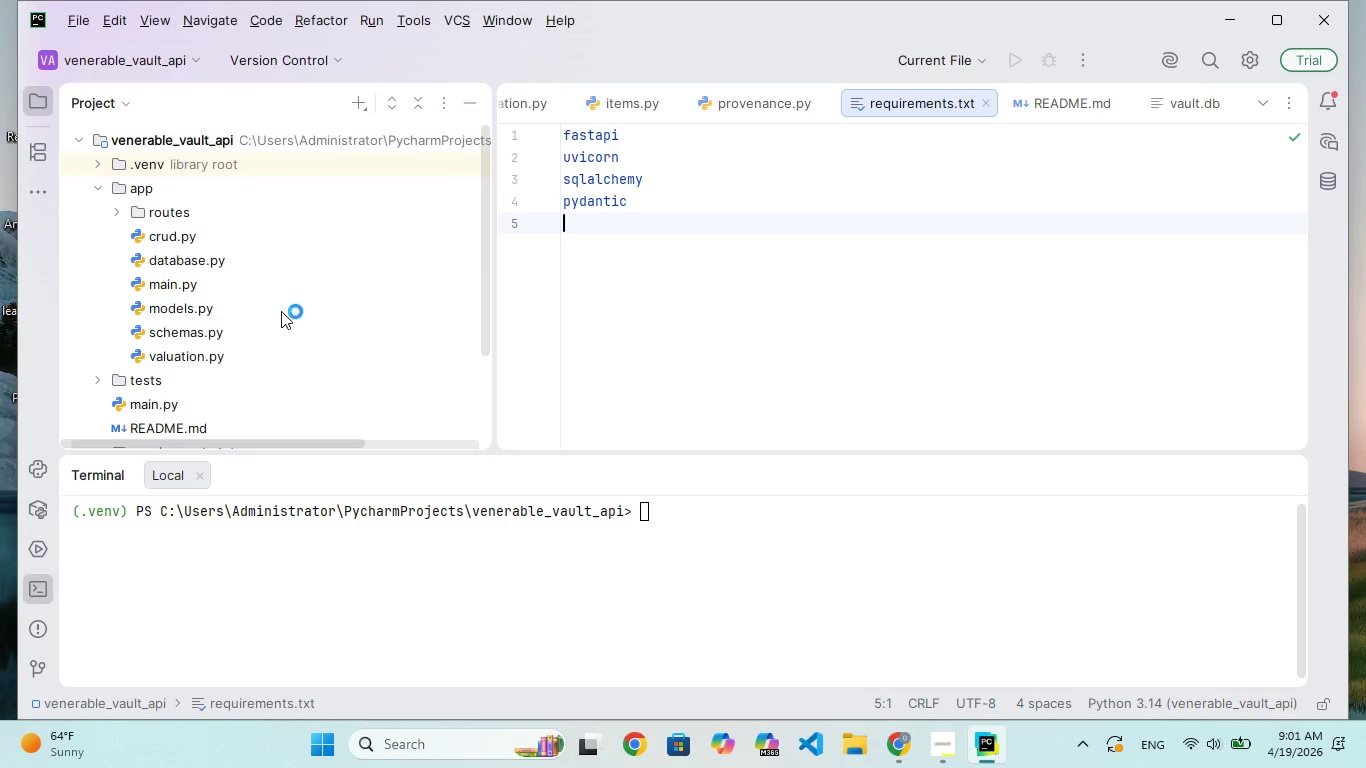 
wait(12.84)
 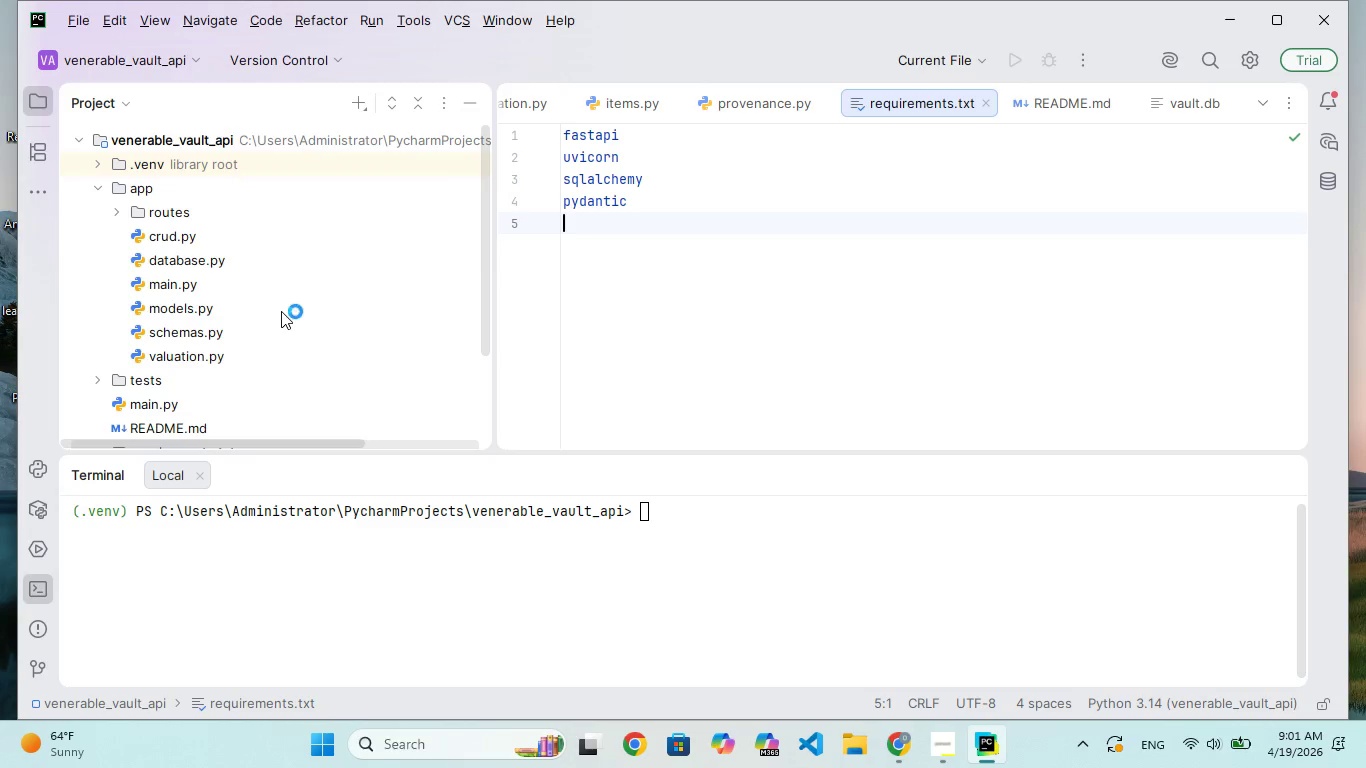 
key(VolumeUp)
 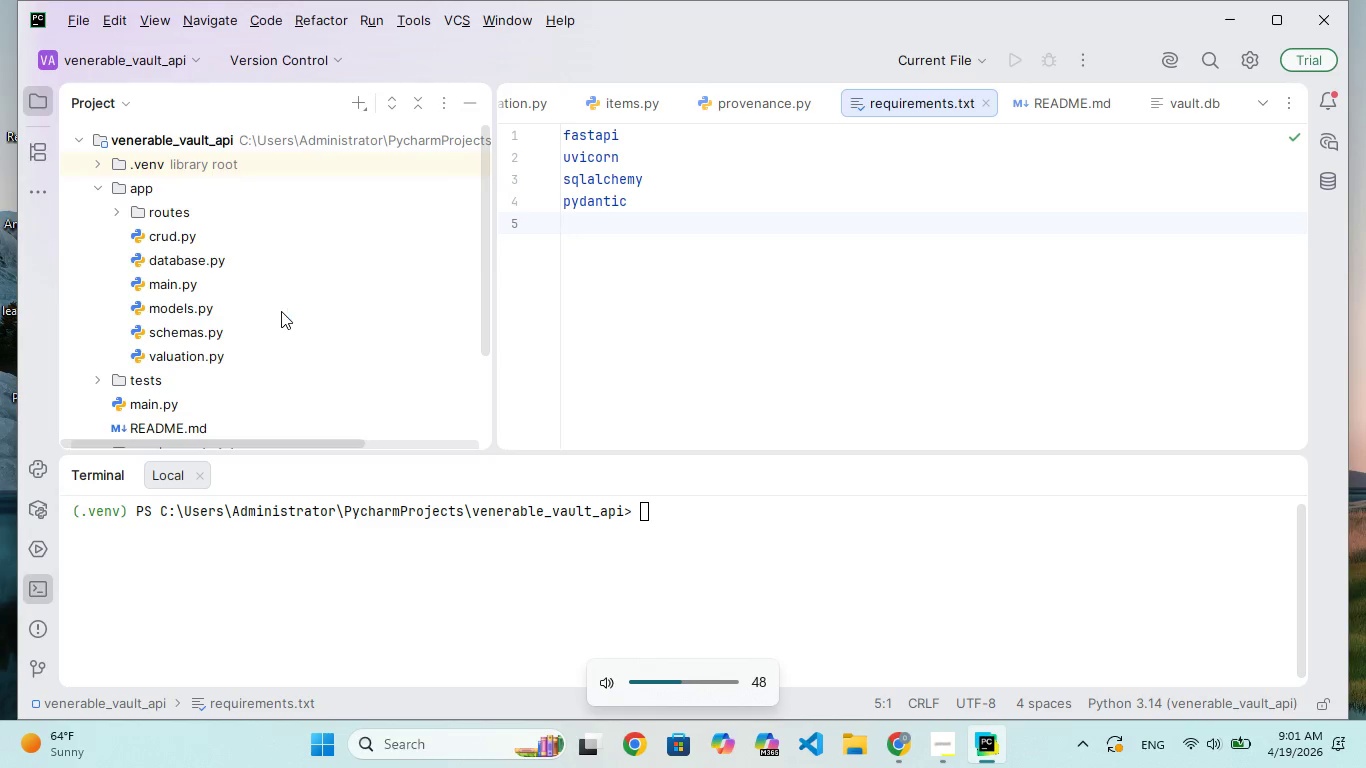 
key(VolumeDown)
 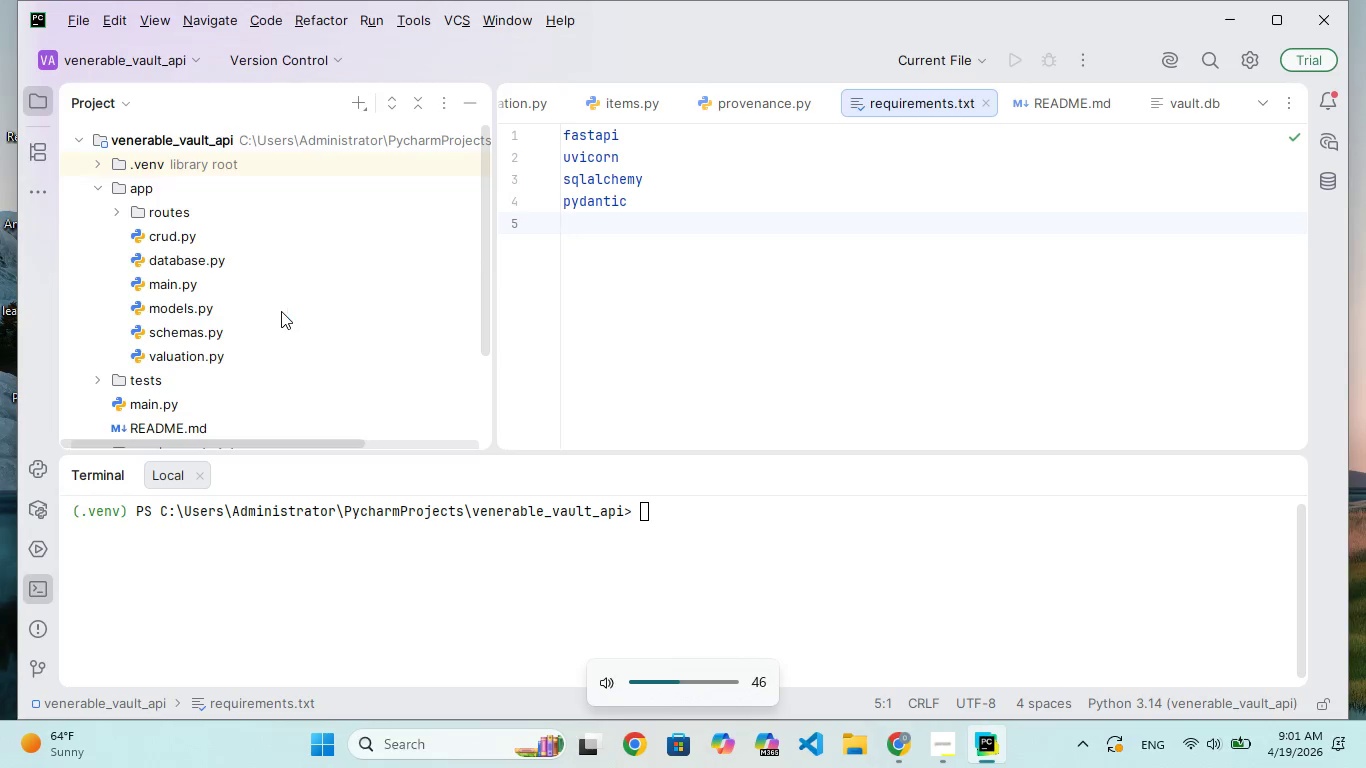 
key(VolumeUp)
 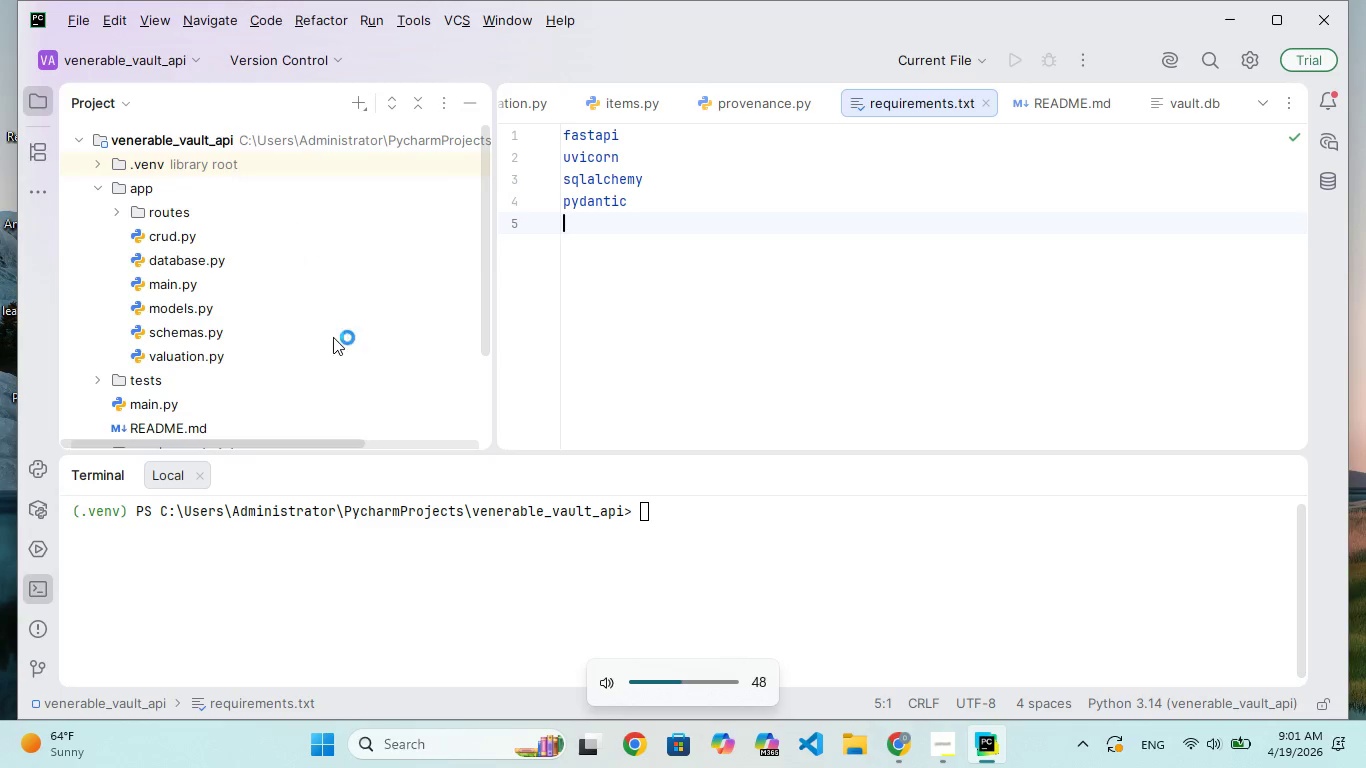 
scroll: coordinate [333, 355], scroll_direction: up, amount: 3.0
 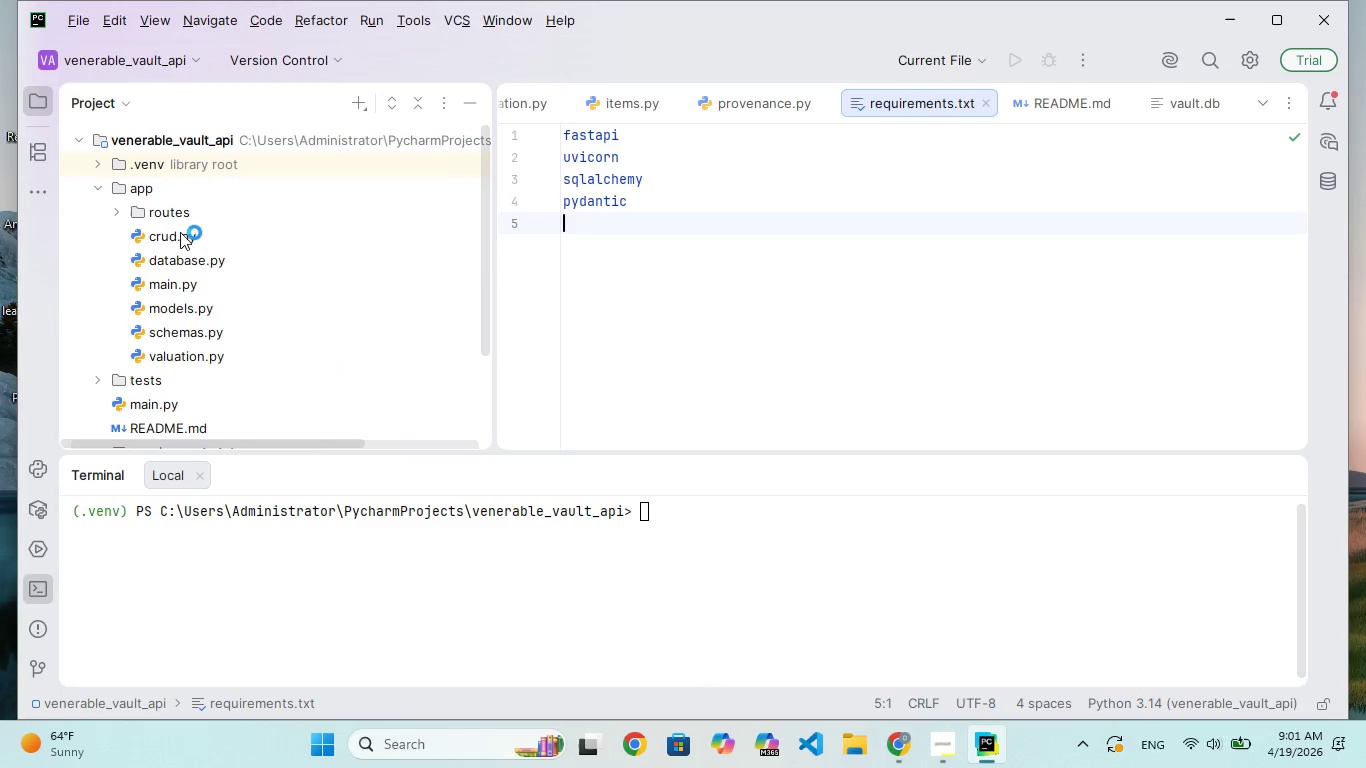 
double_click([180, 232])
 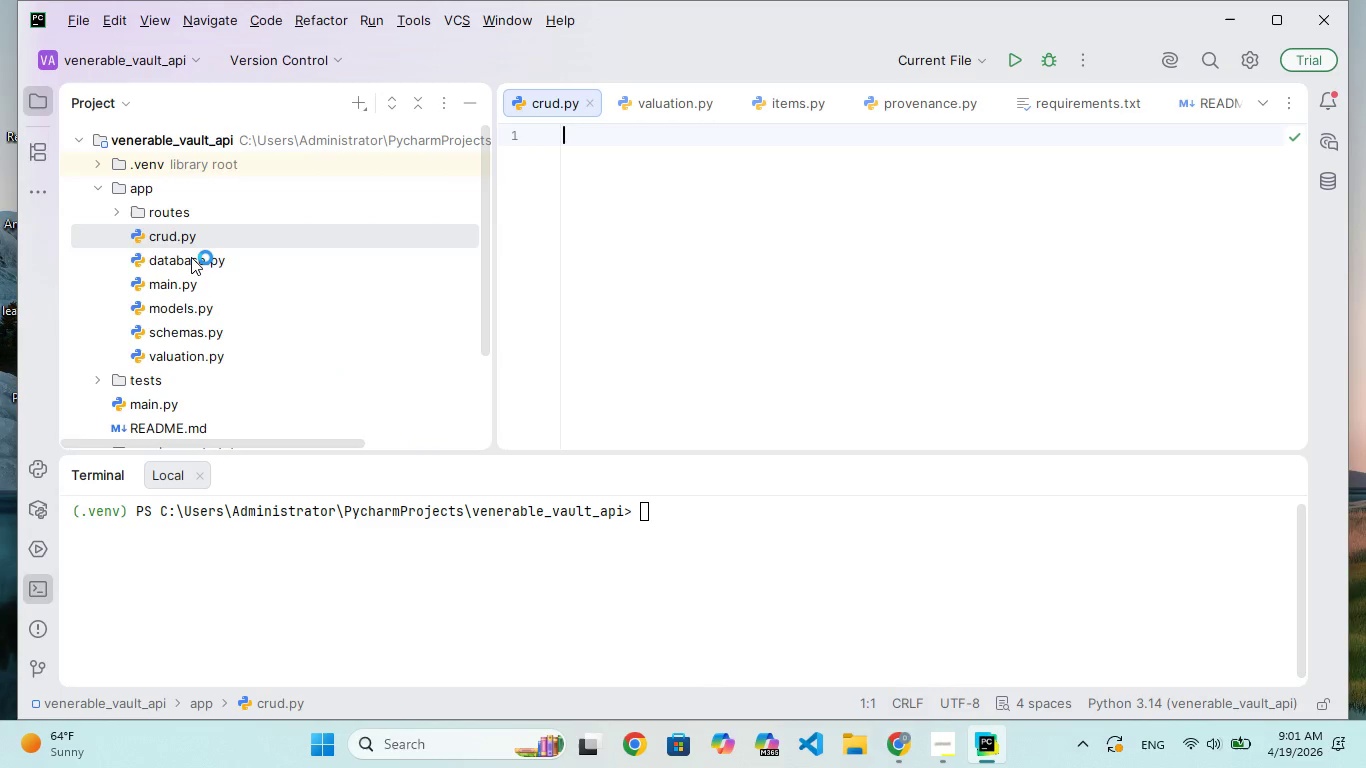 
double_click([191, 257])
 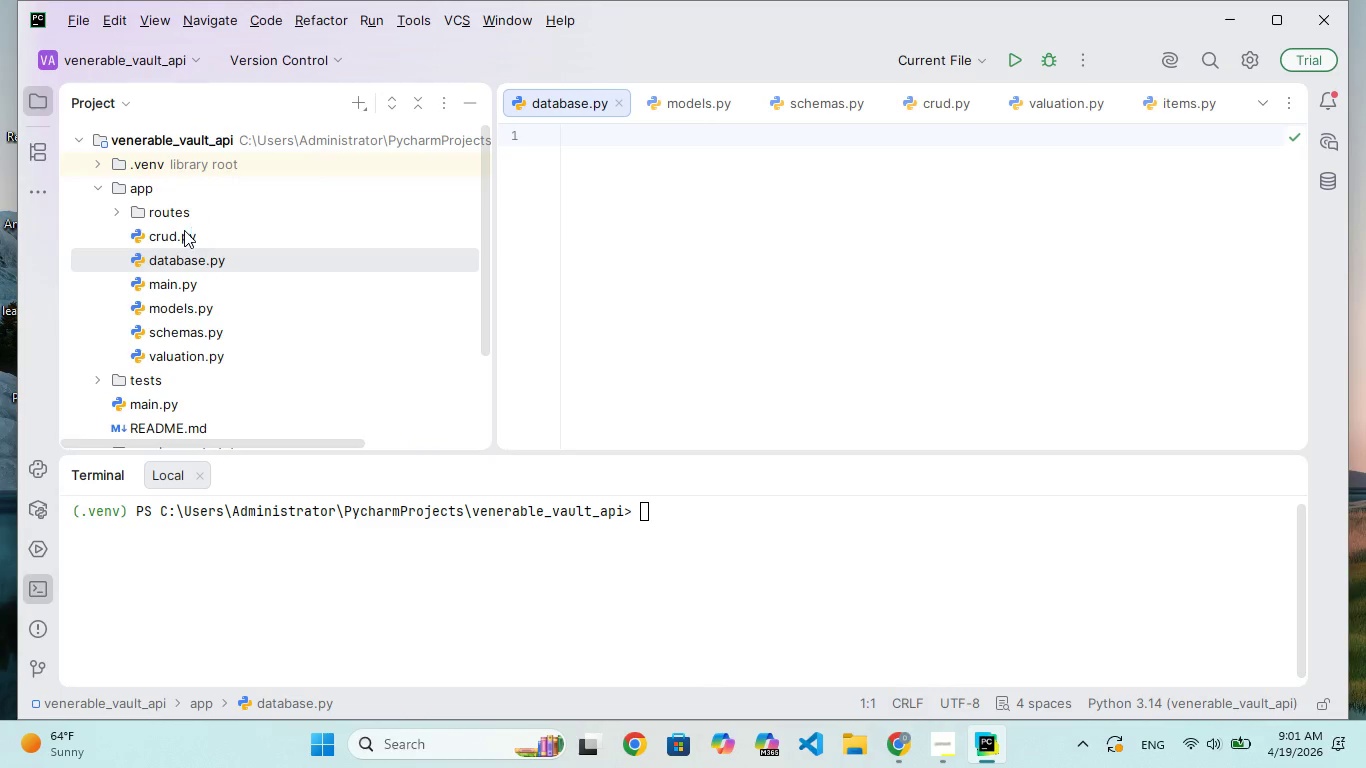 
double_click([184, 230])
 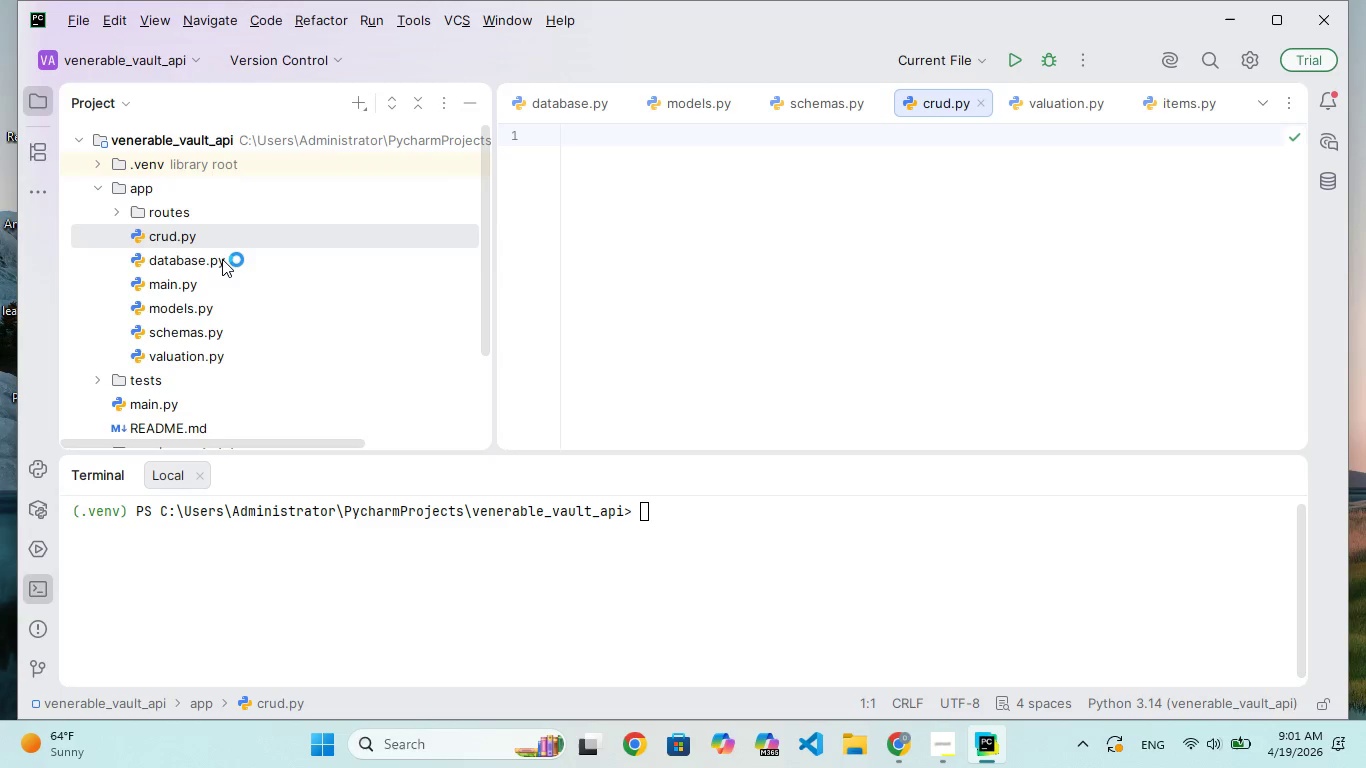 
wait(23.76)
 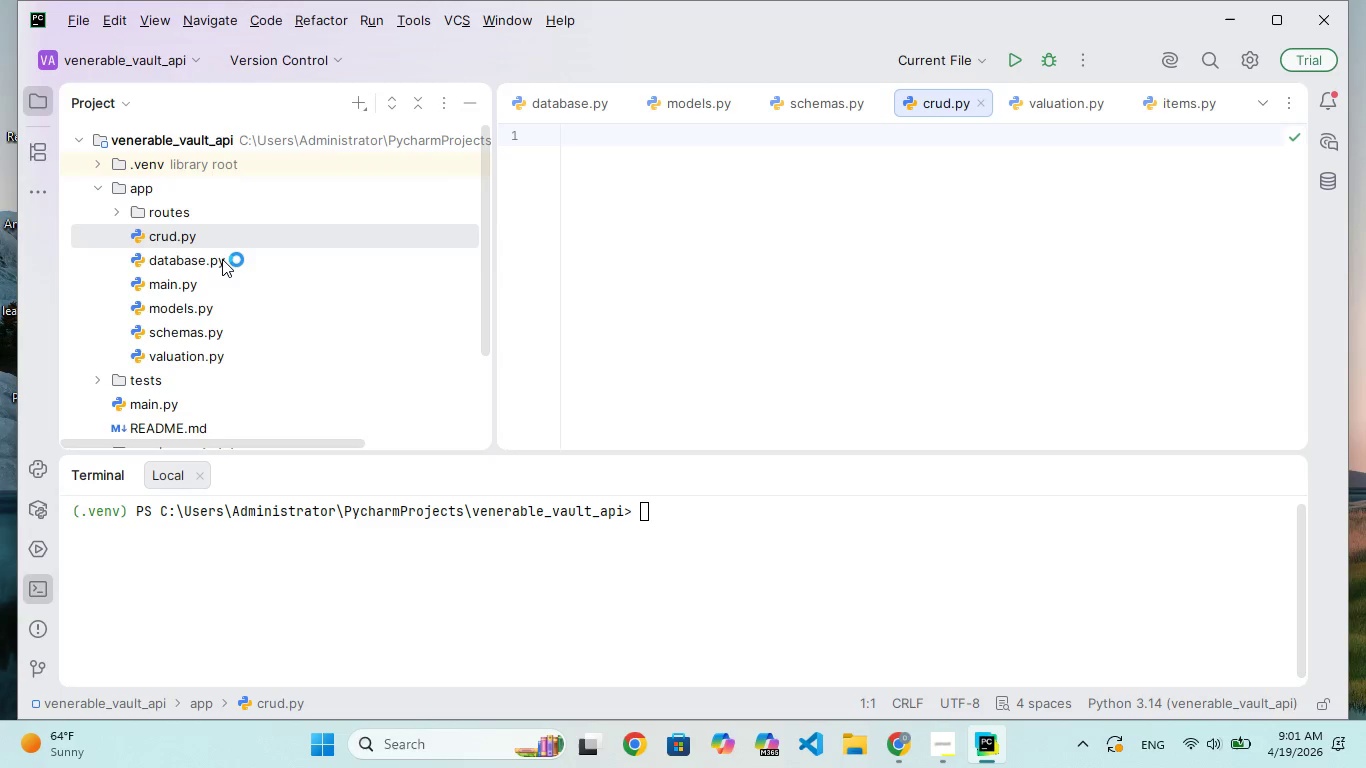 
left_click([215, 238])
 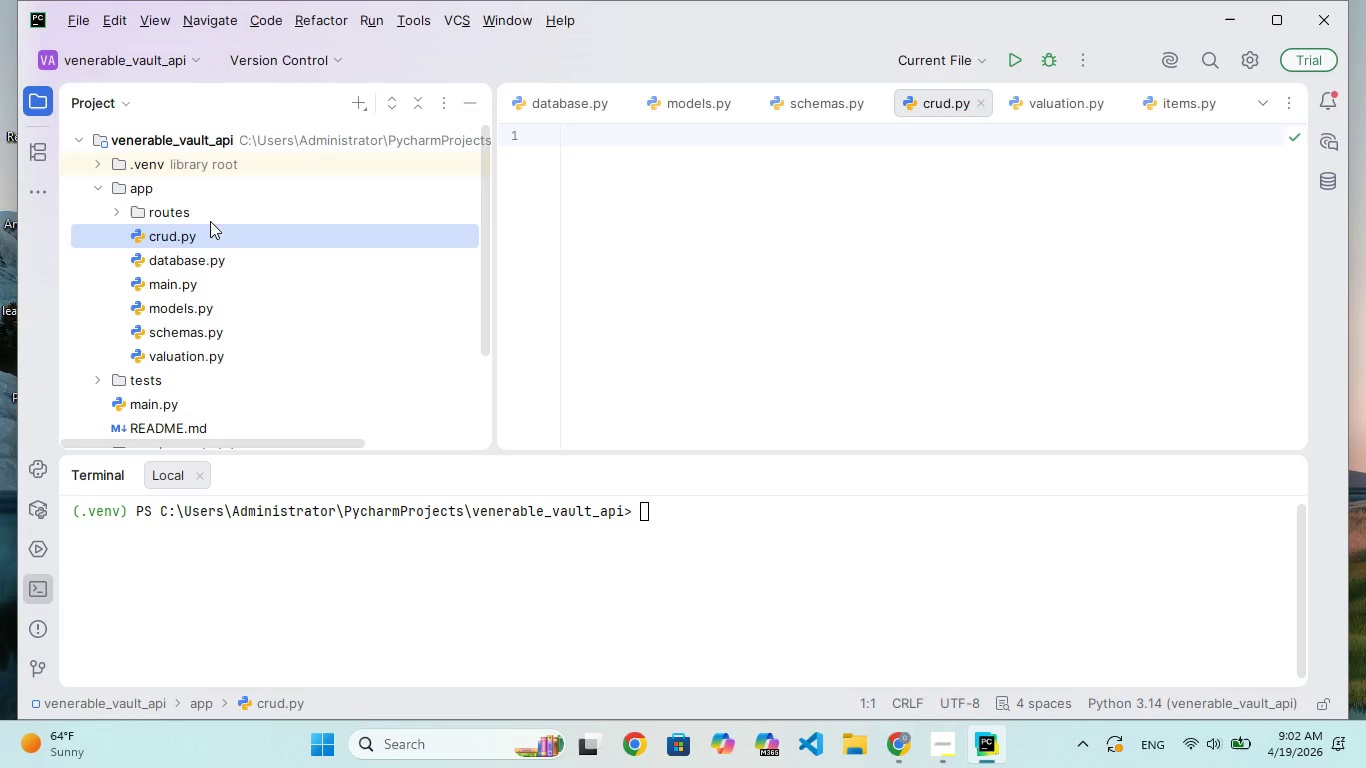 
scroll: coordinate [226, 250], scroll_direction: none, amount: 0.0
 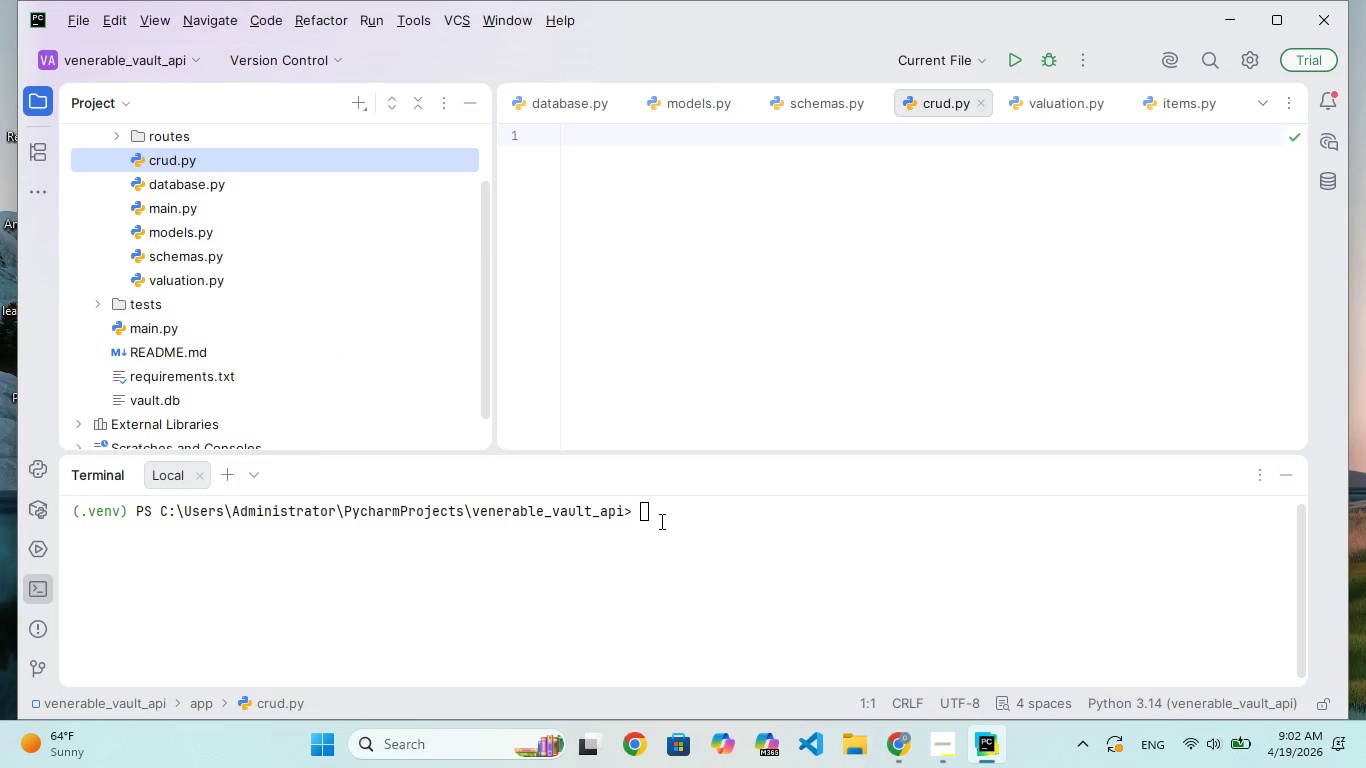 
left_click([659, 522])
 